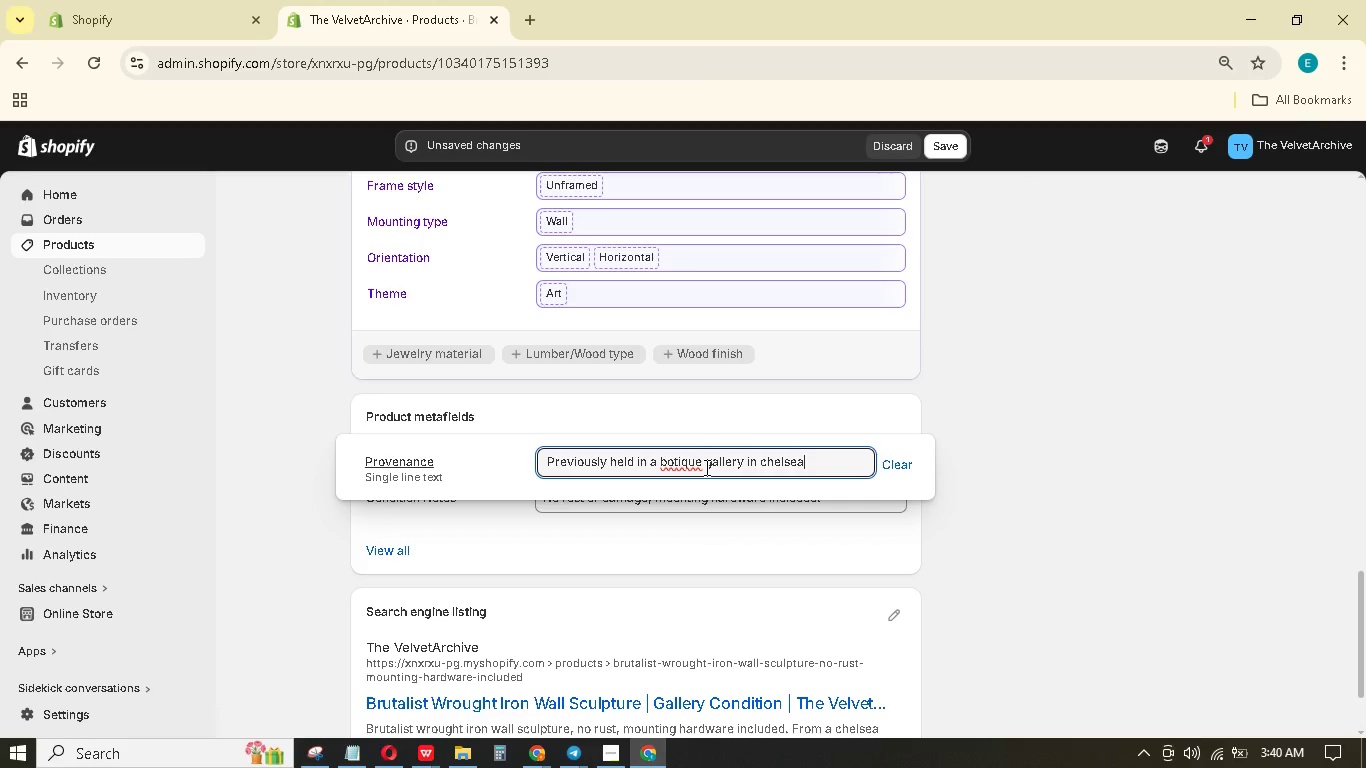 
key(ArrowLeft)
 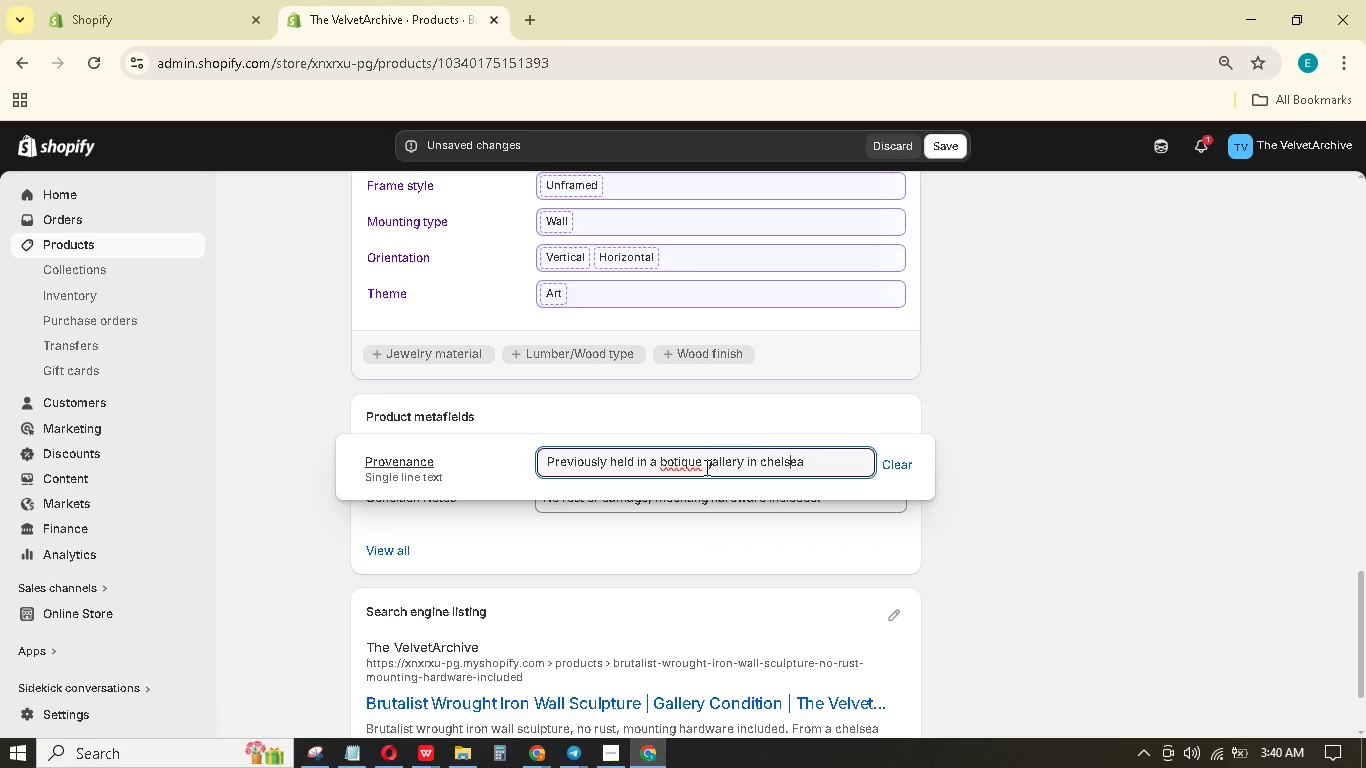 
key(ArrowLeft)
 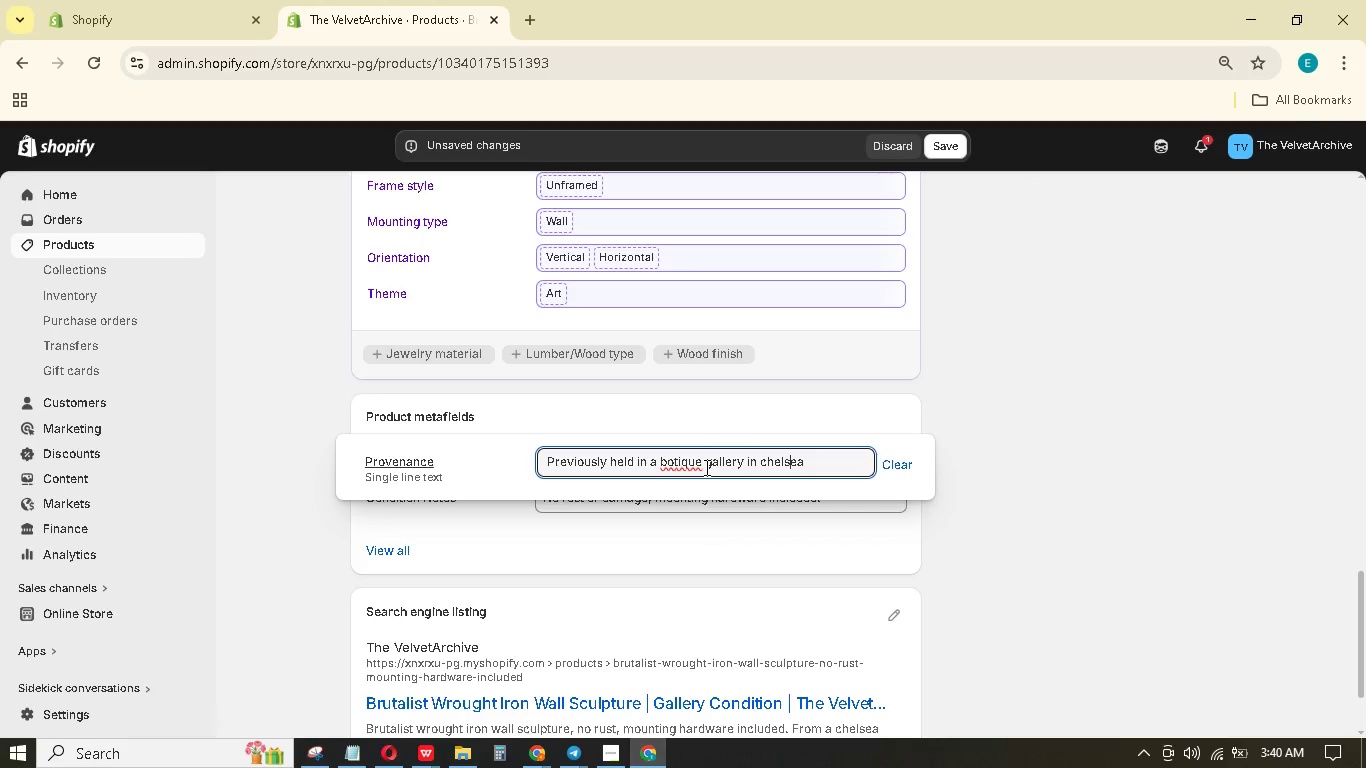 
key(ArrowLeft)
 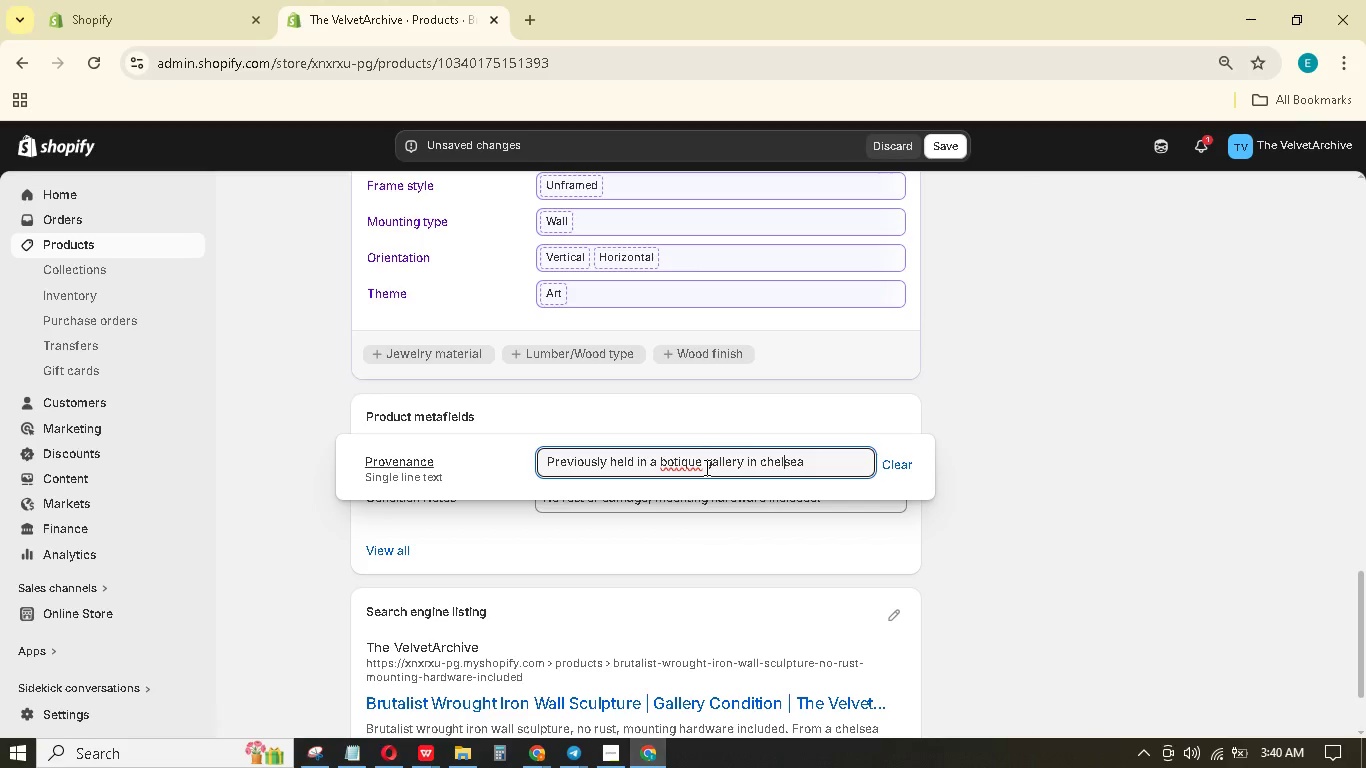 
key(ArrowLeft)
 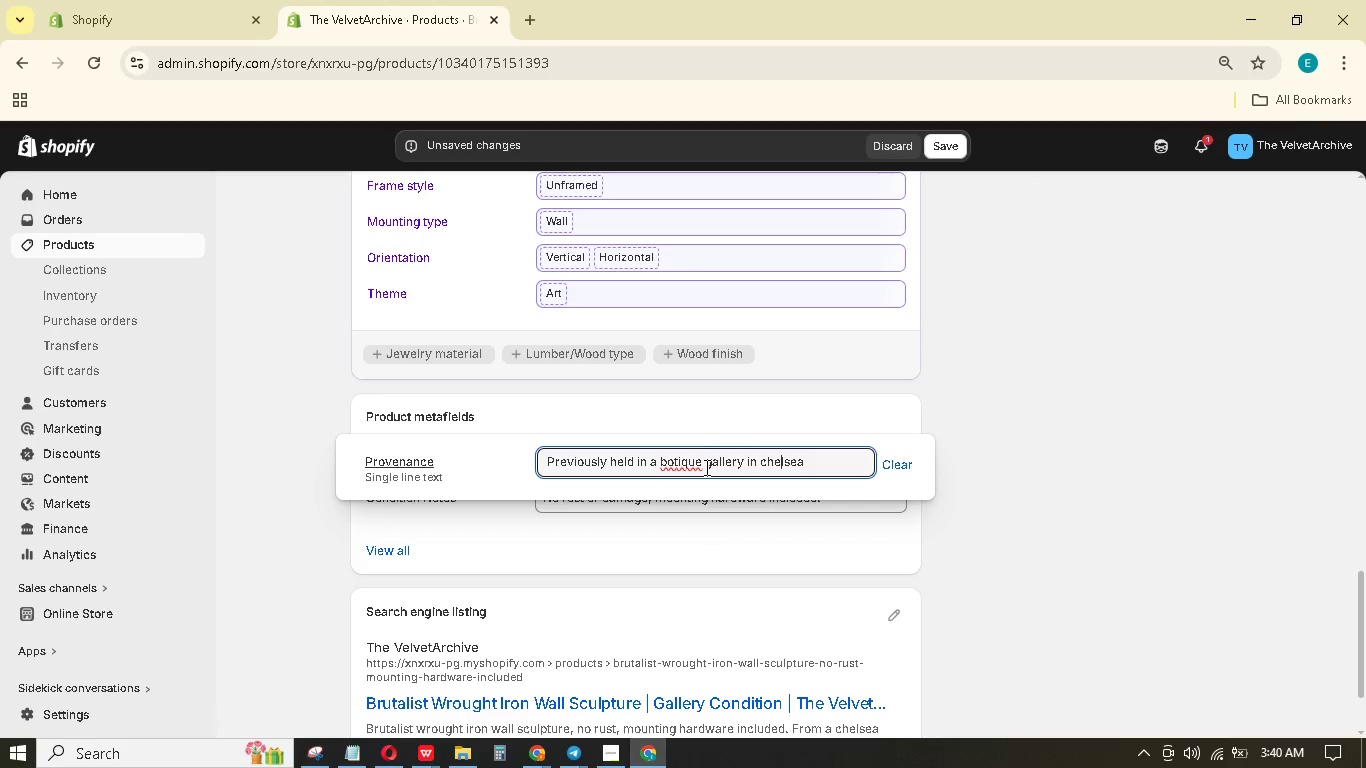 
key(ArrowLeft)
 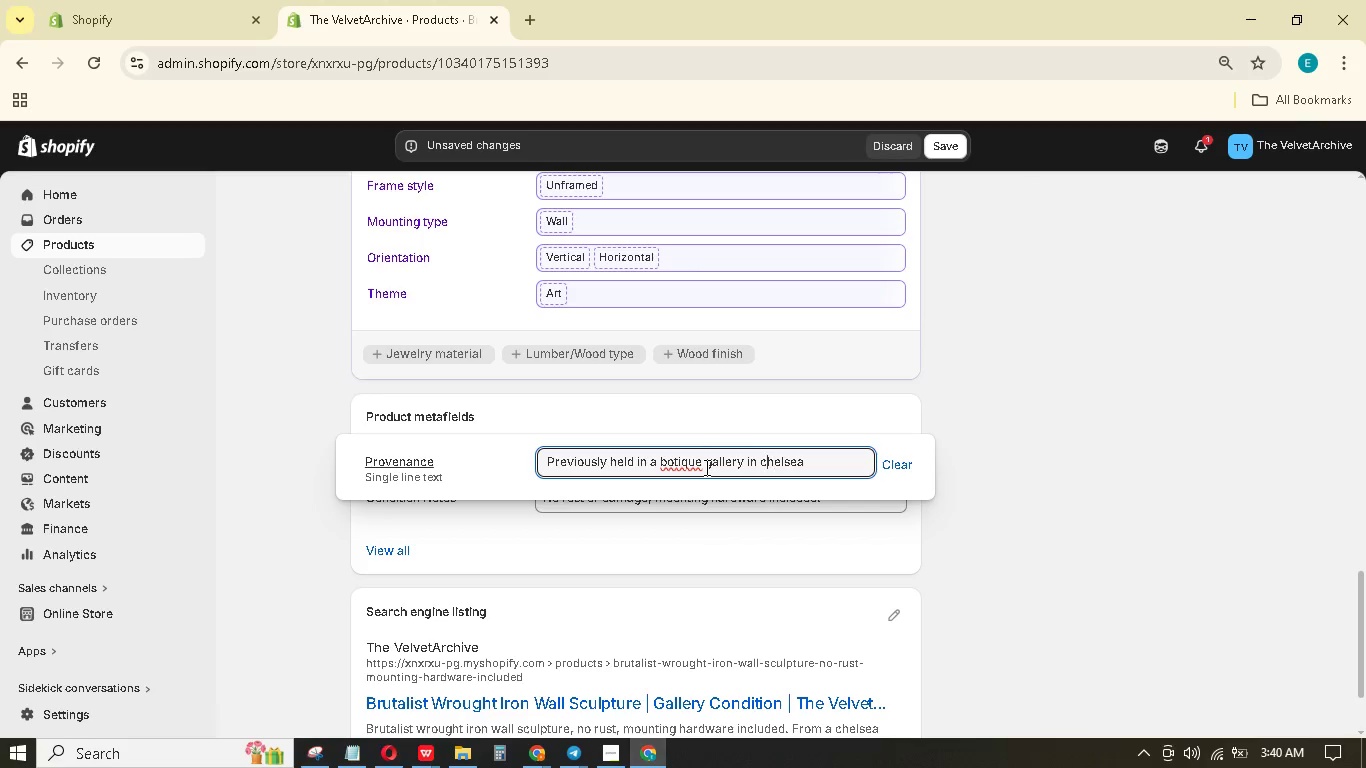 
key(ArrowLeft)
 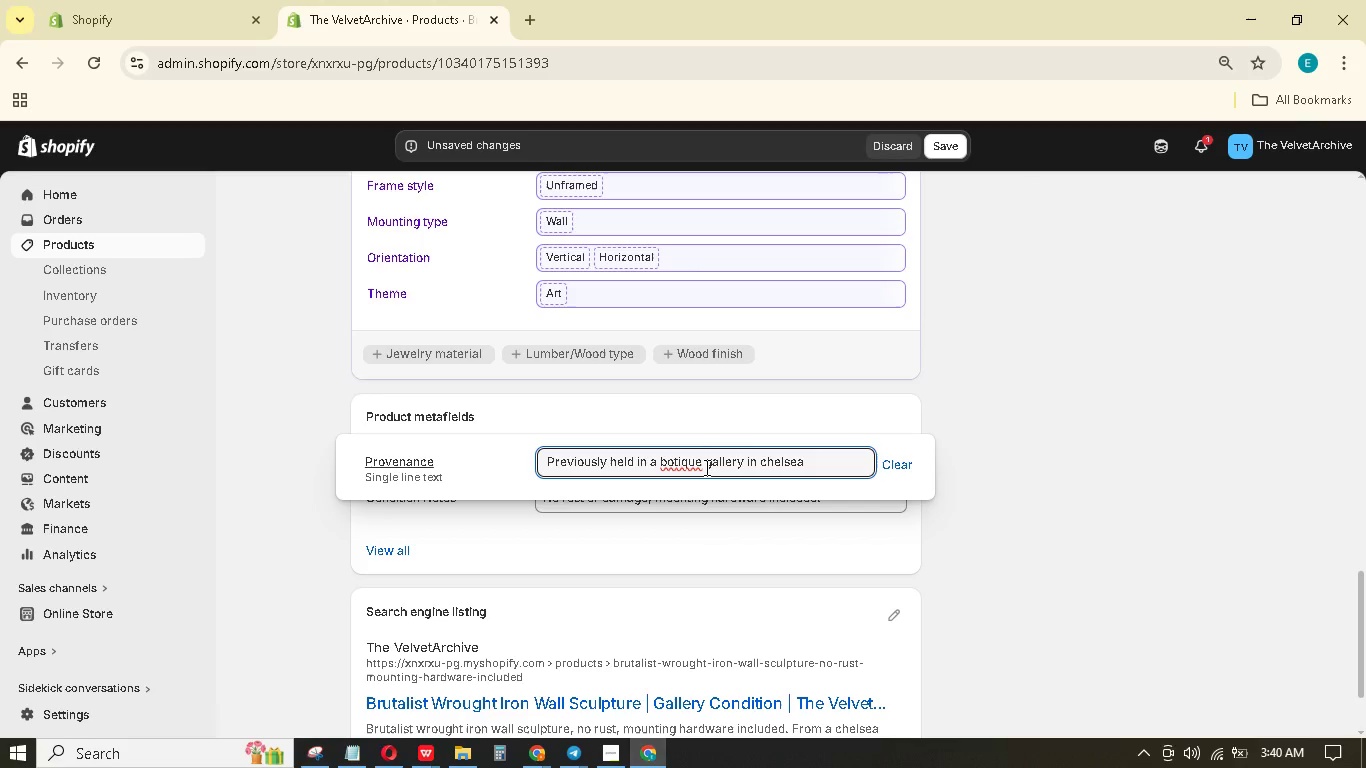 
key(Backspace)
 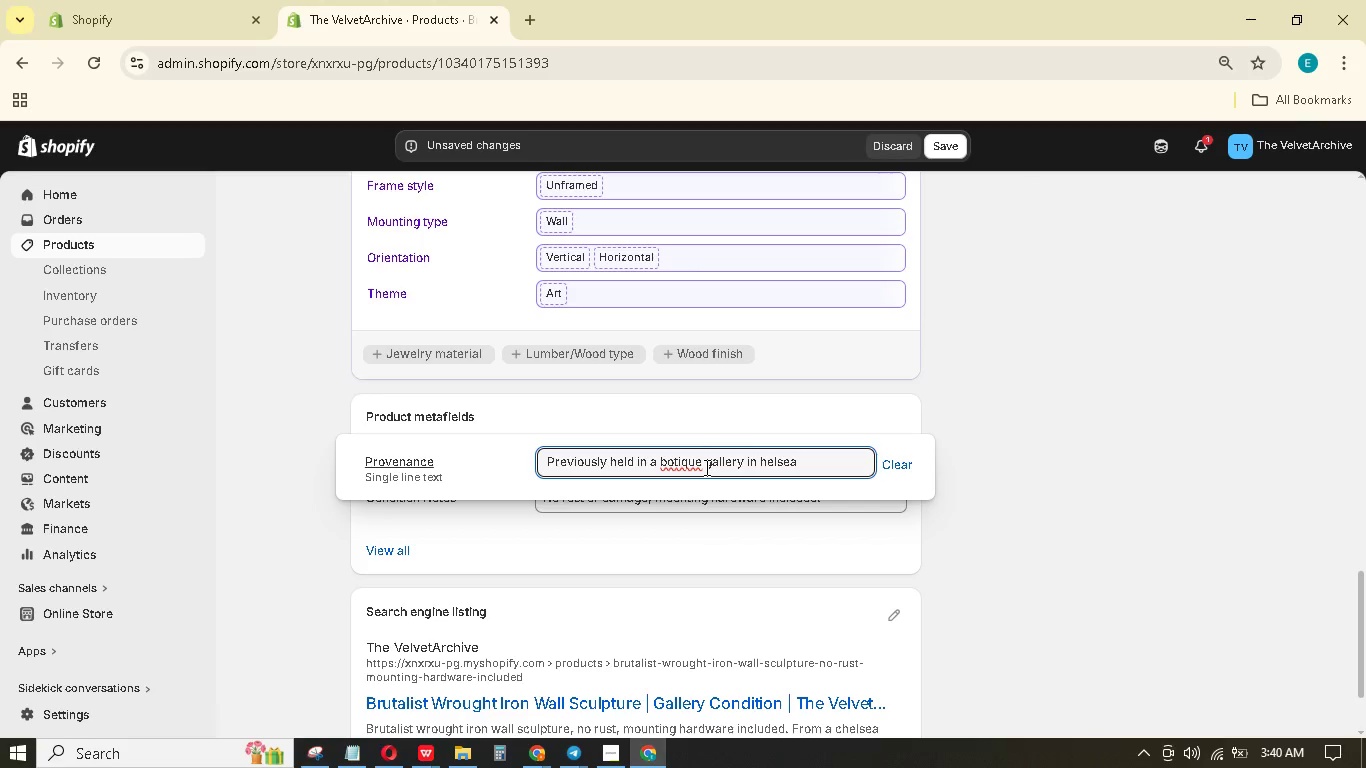 
key(Shift+C)
 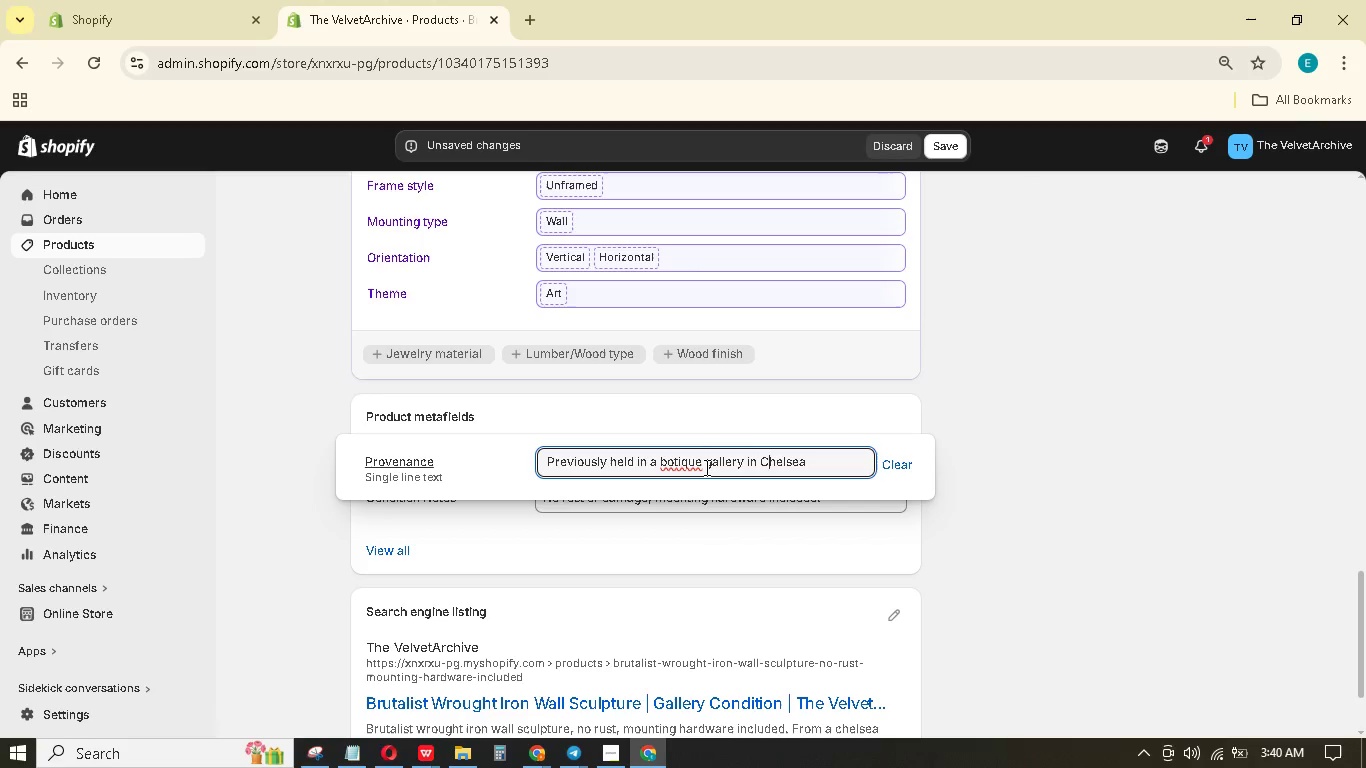 
hold_key(key=ArrowRight, duration=0.89)
 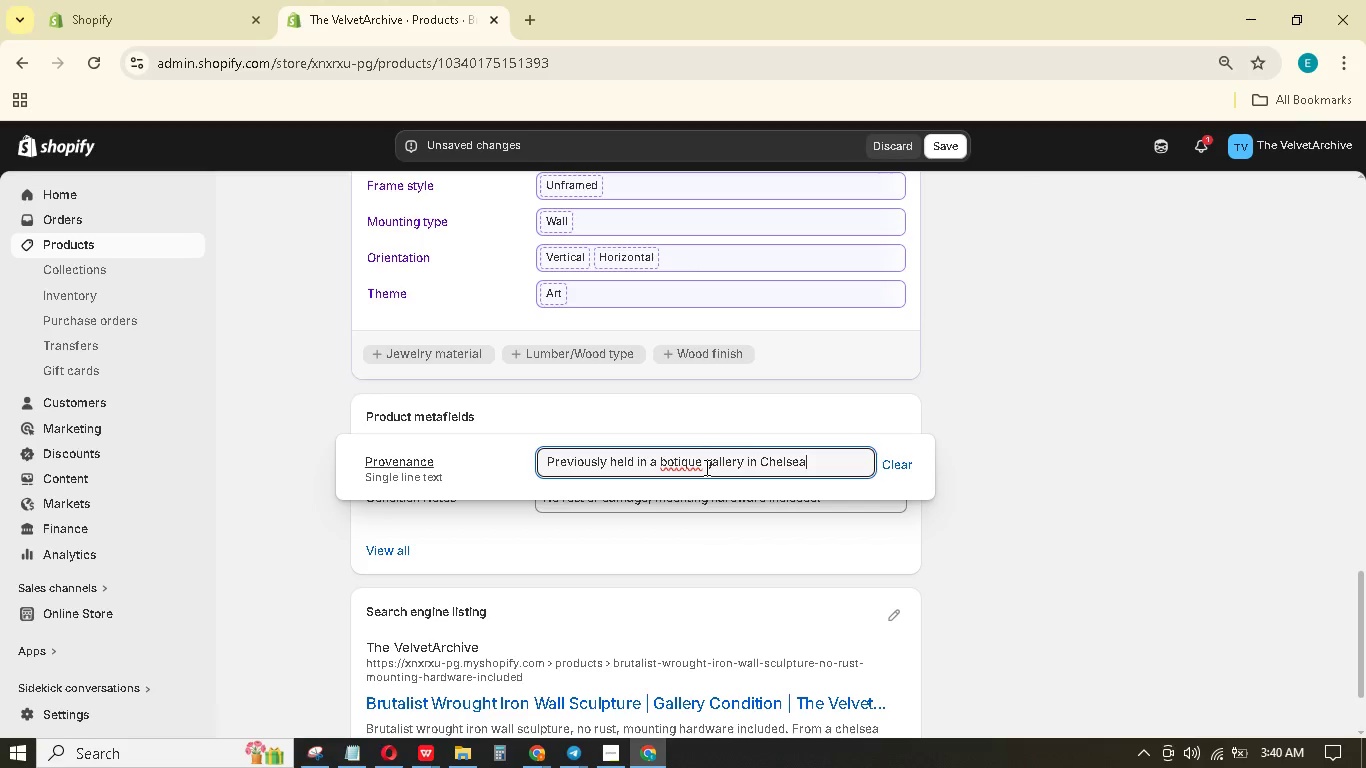 
hold_key(key=Comma, duration=0.33)
 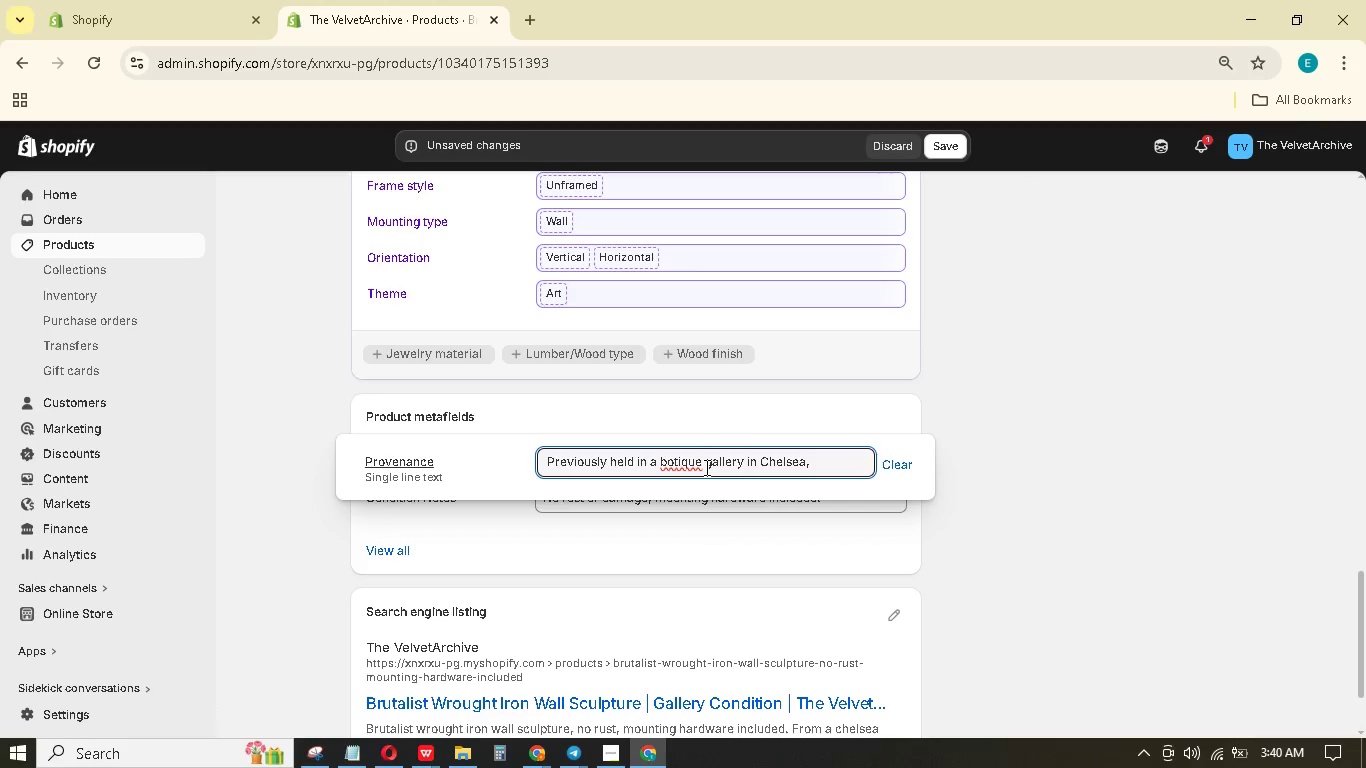 
type( London.)
 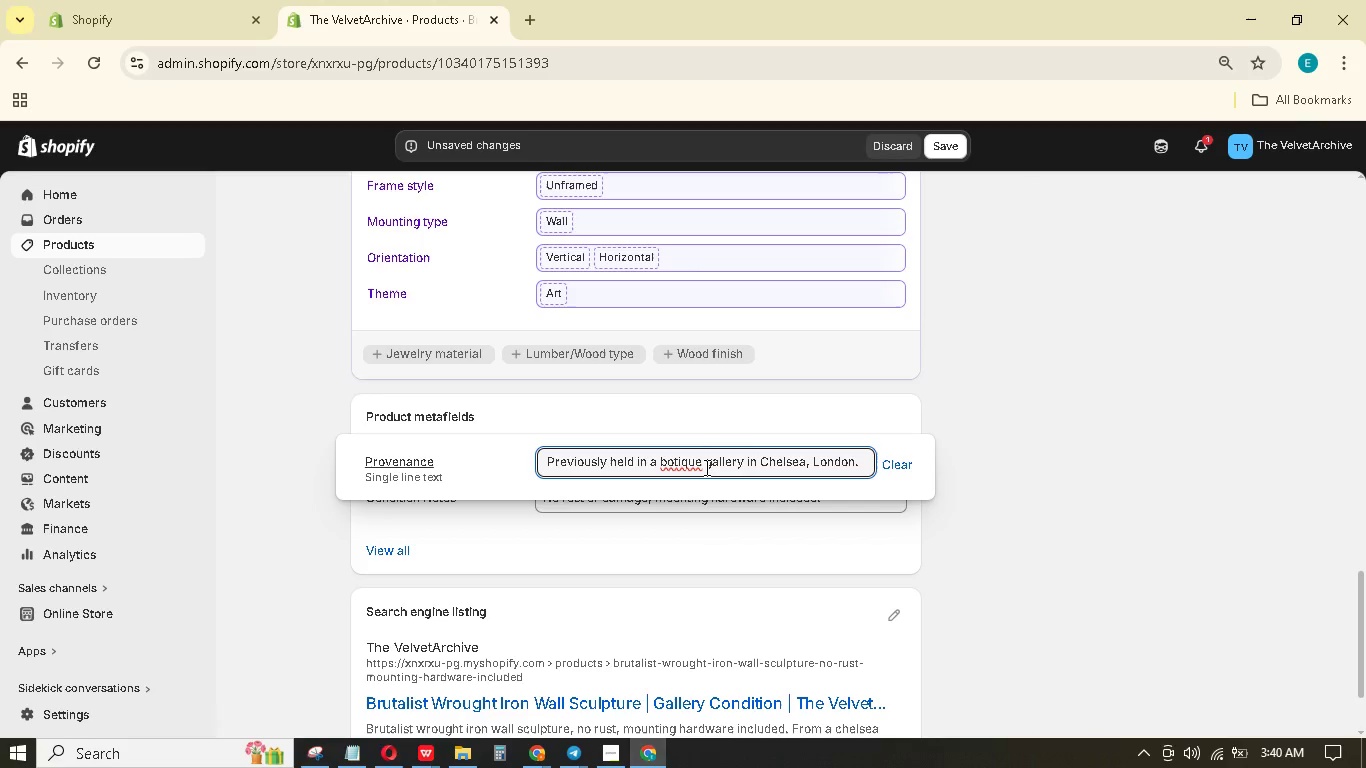 
wait(6.16)
 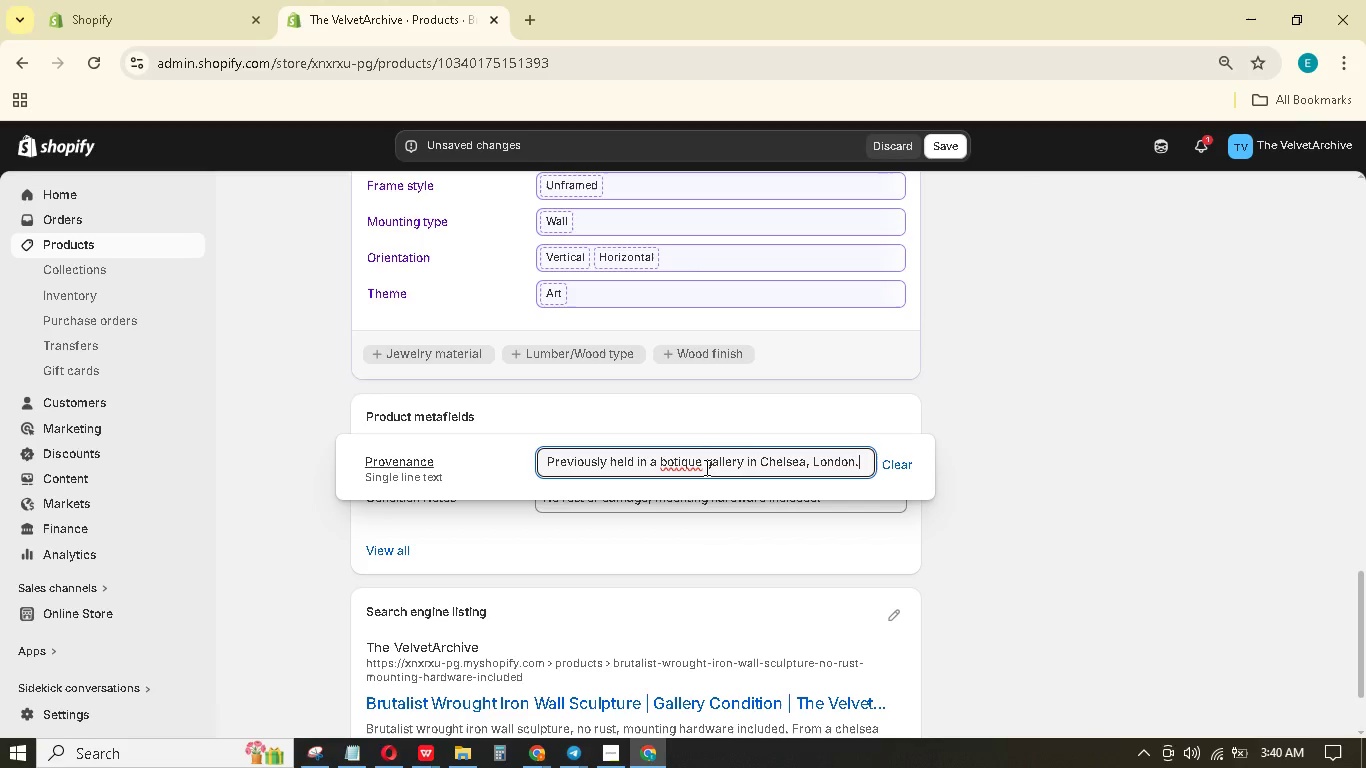 
left_click([673, 459])
 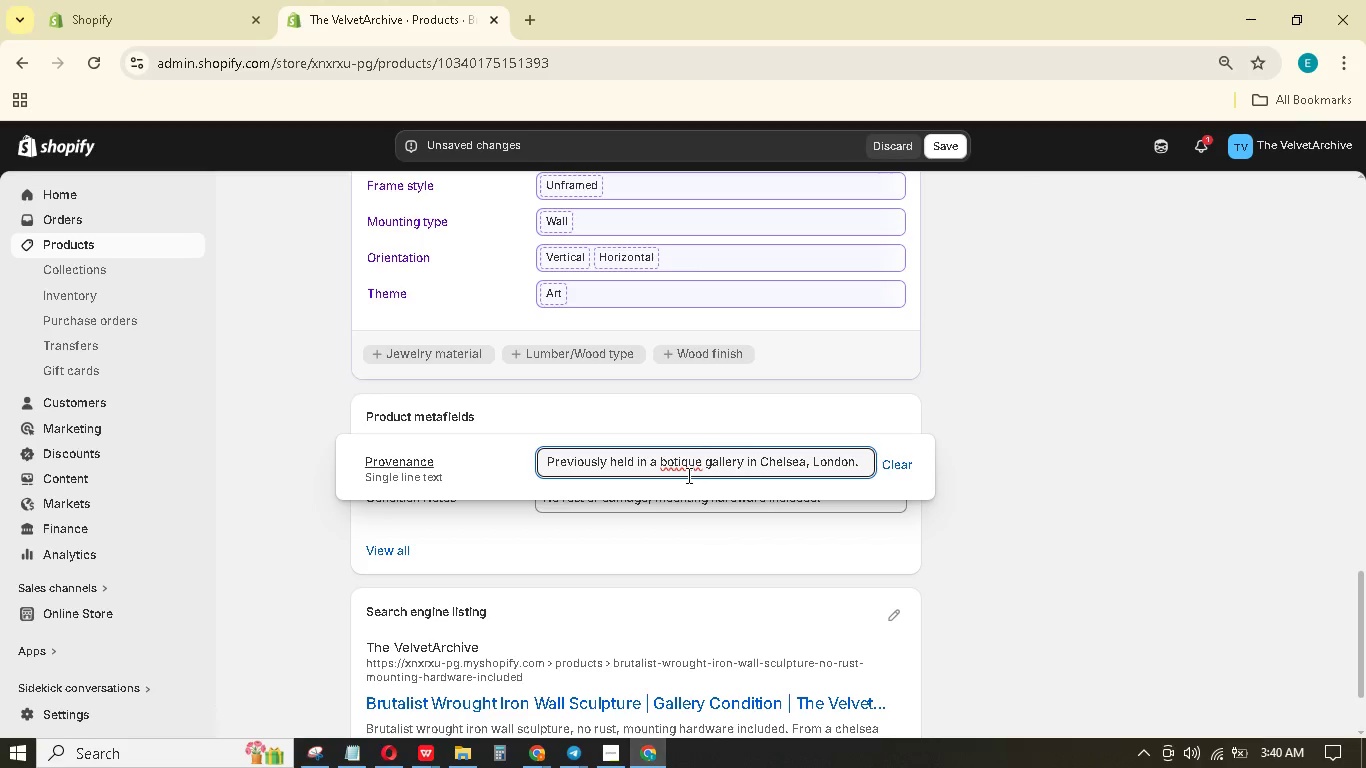 
key(U)
 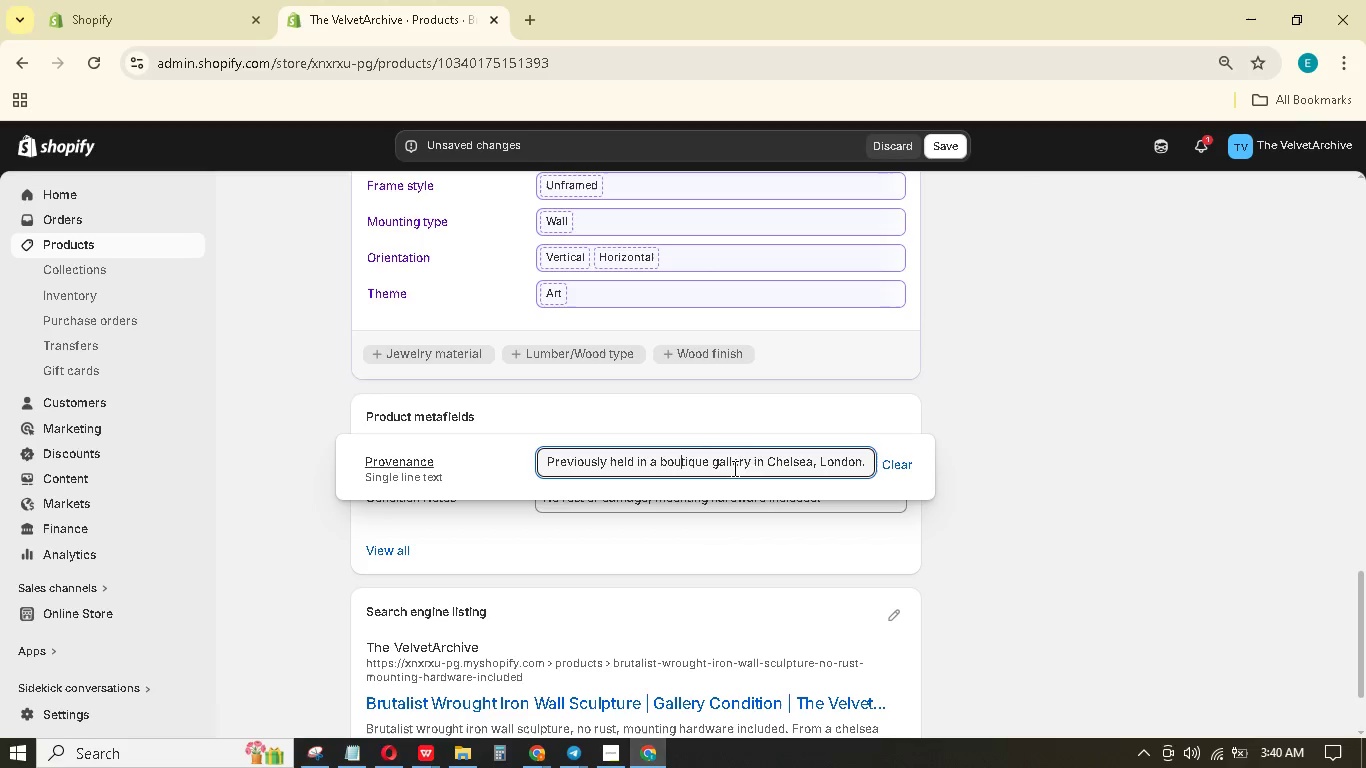 
left_click([777, 456])
 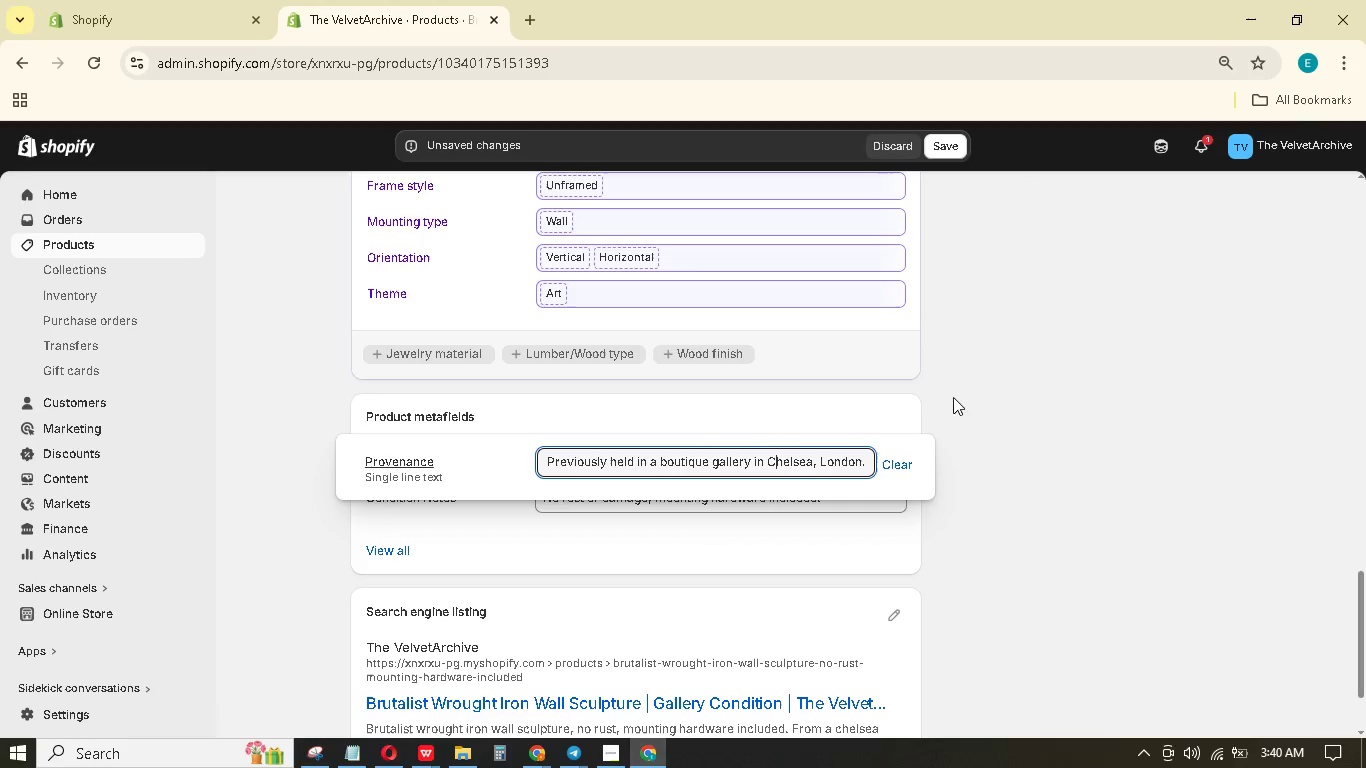 
double_click([970, 378])
 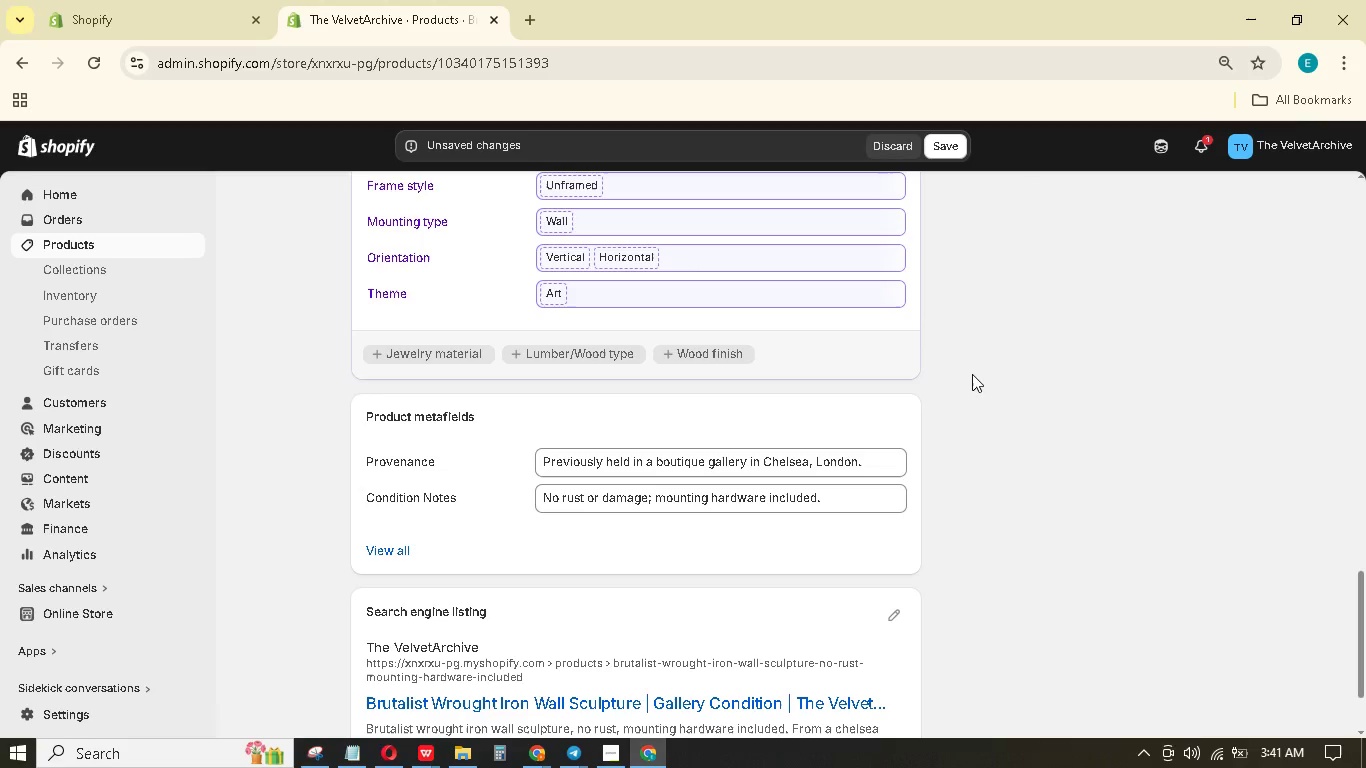 
scroll: coordinate [969, 371], scroll_direction: up, amount: 21.0
 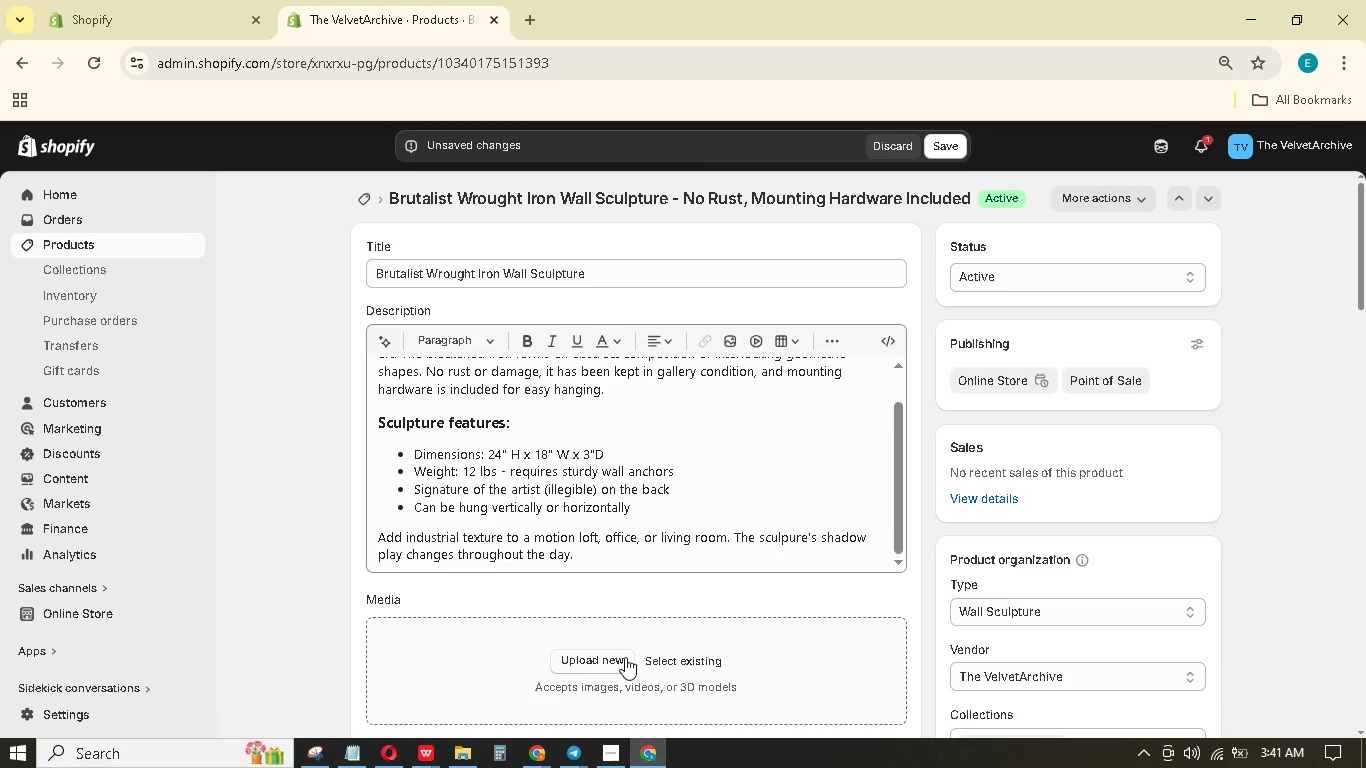 
left_click([651, 657])
 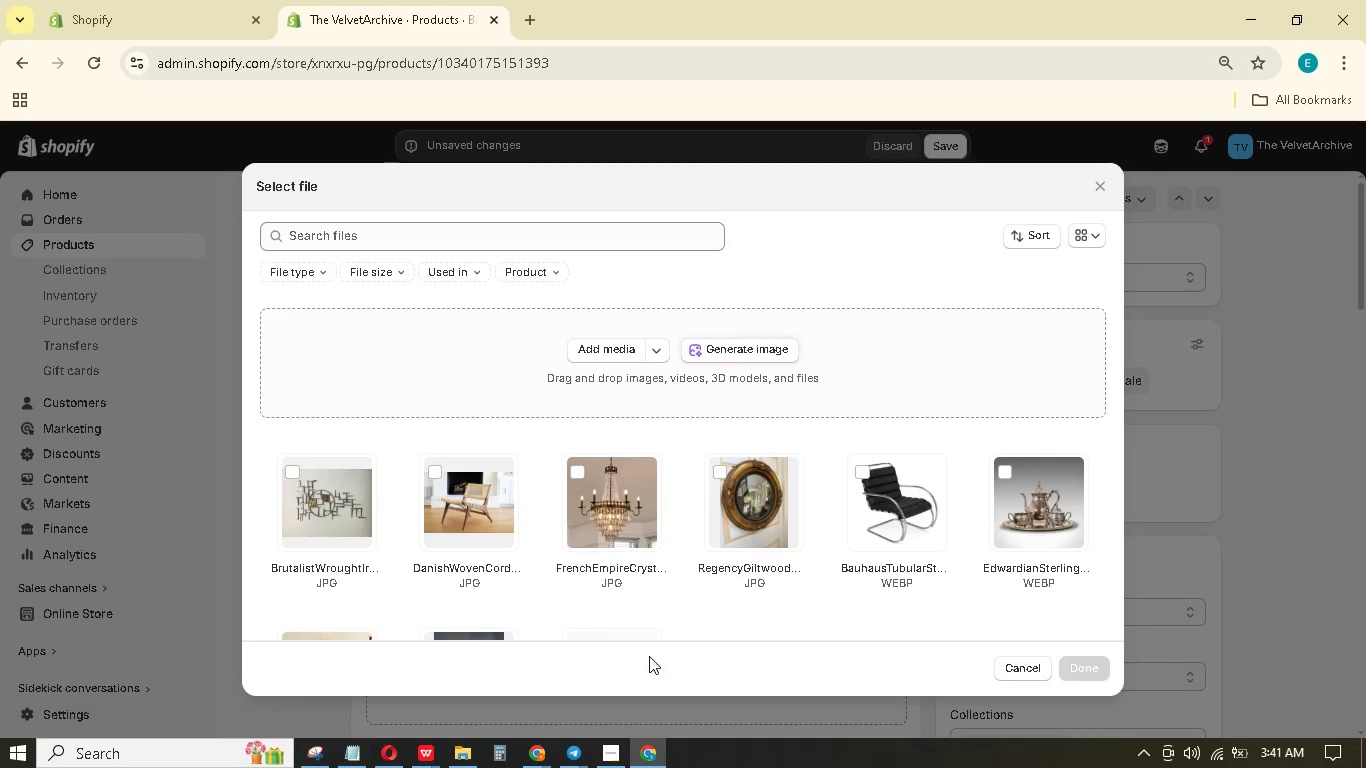 
left_click([331, 513])
 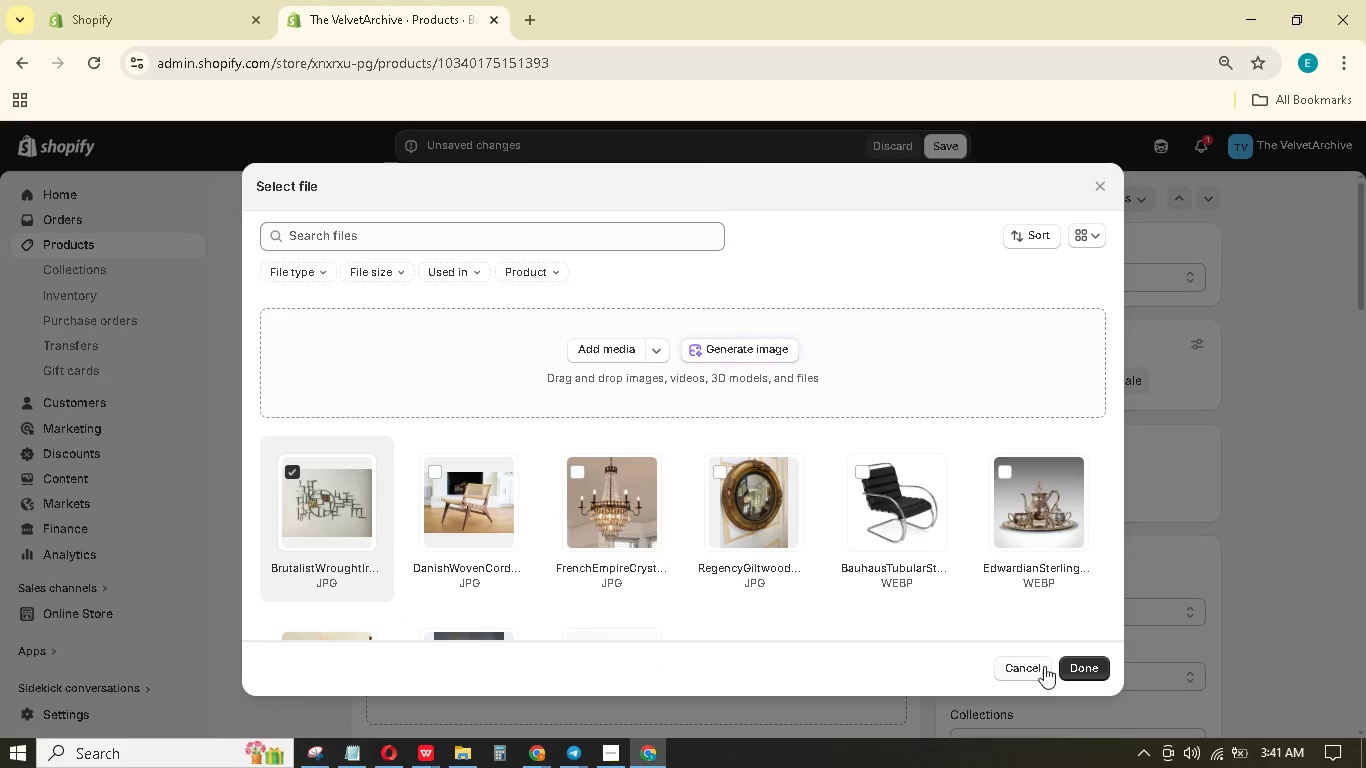 
left_click([1092, 666])
 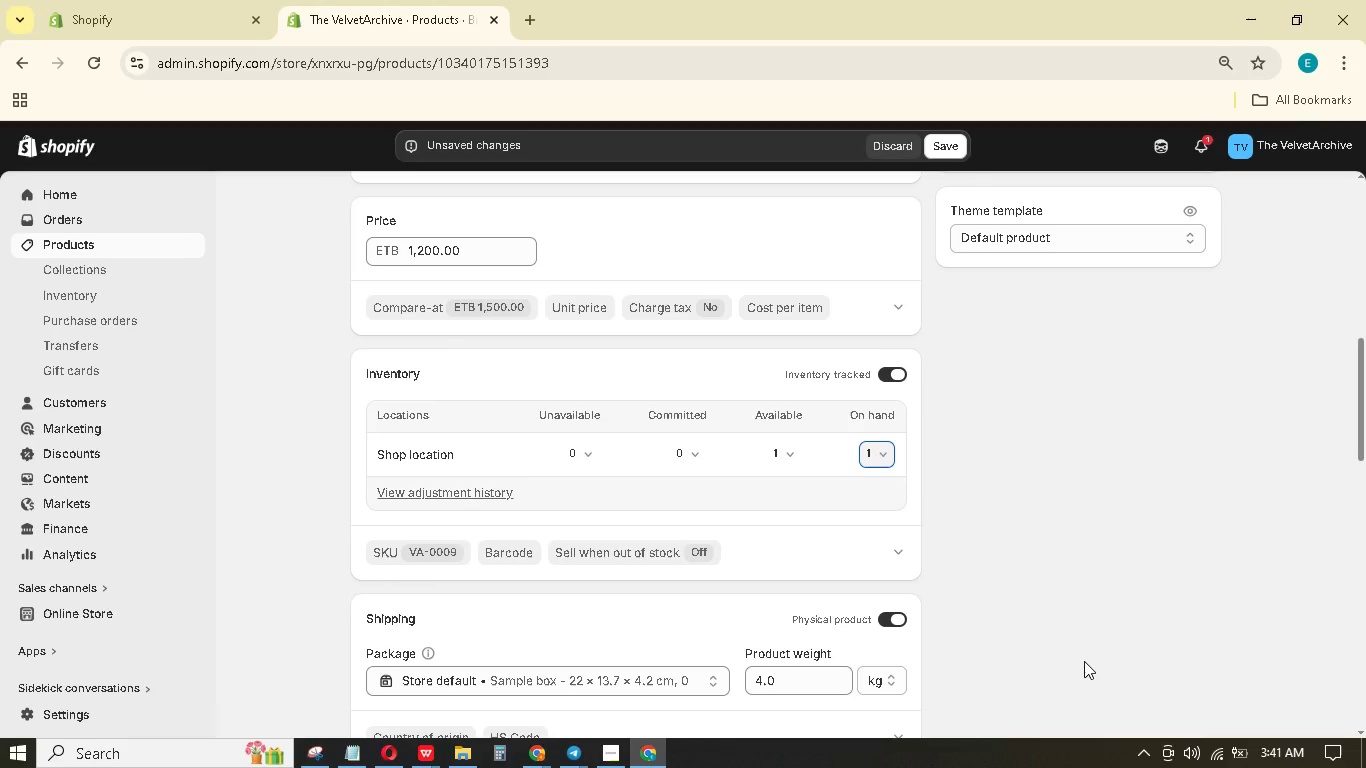 
wait(10.42)
 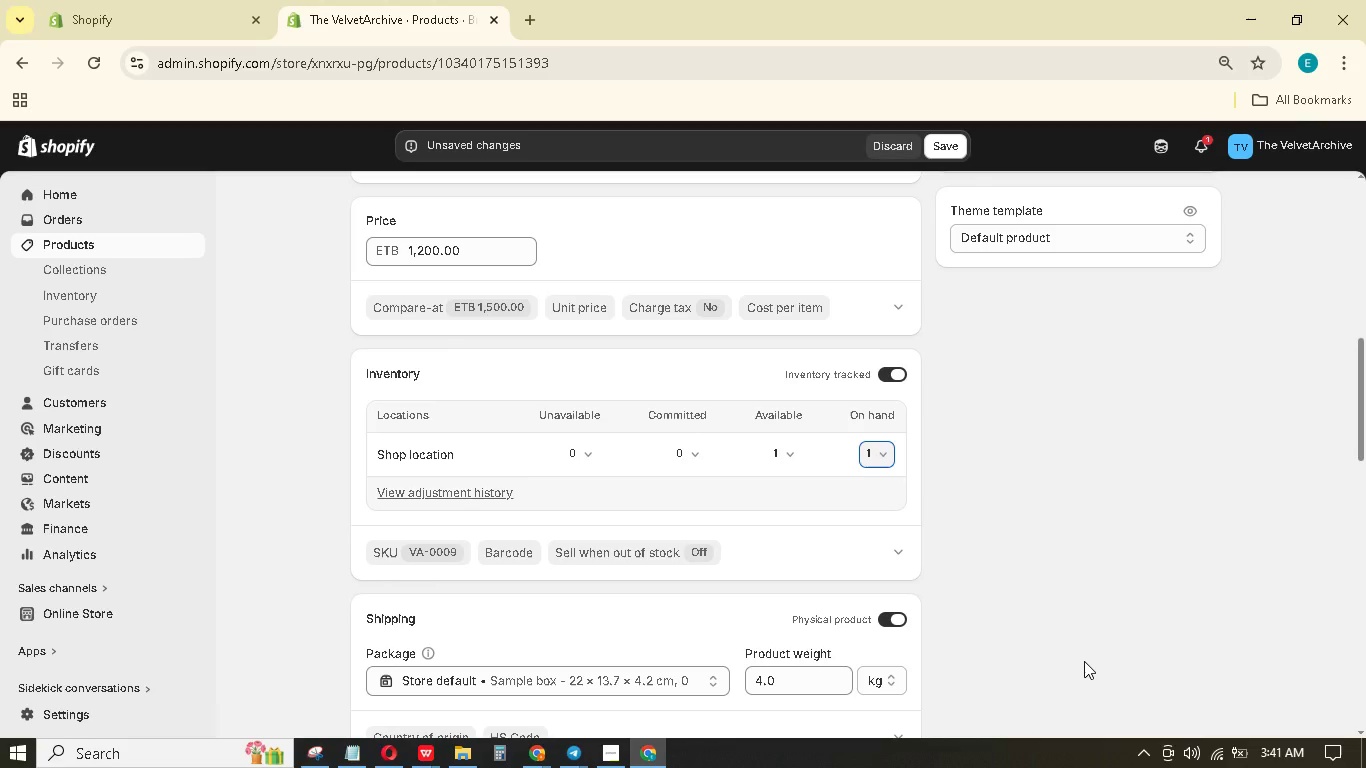 
scroll: coordinate [887, 362], scroll_direction: up, amount: 41.0
 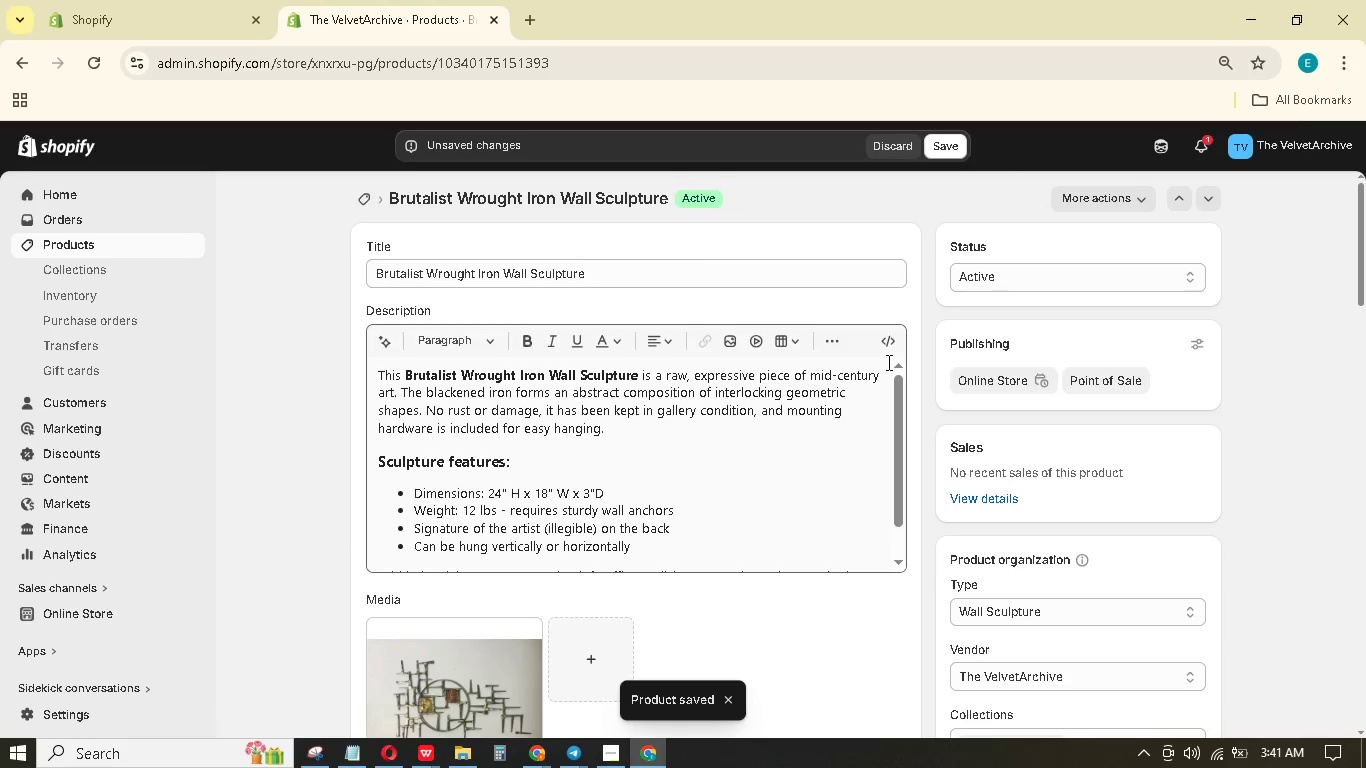 
scroll: coordinate [516, 398], scroll_direction: down, amount: 5.0
 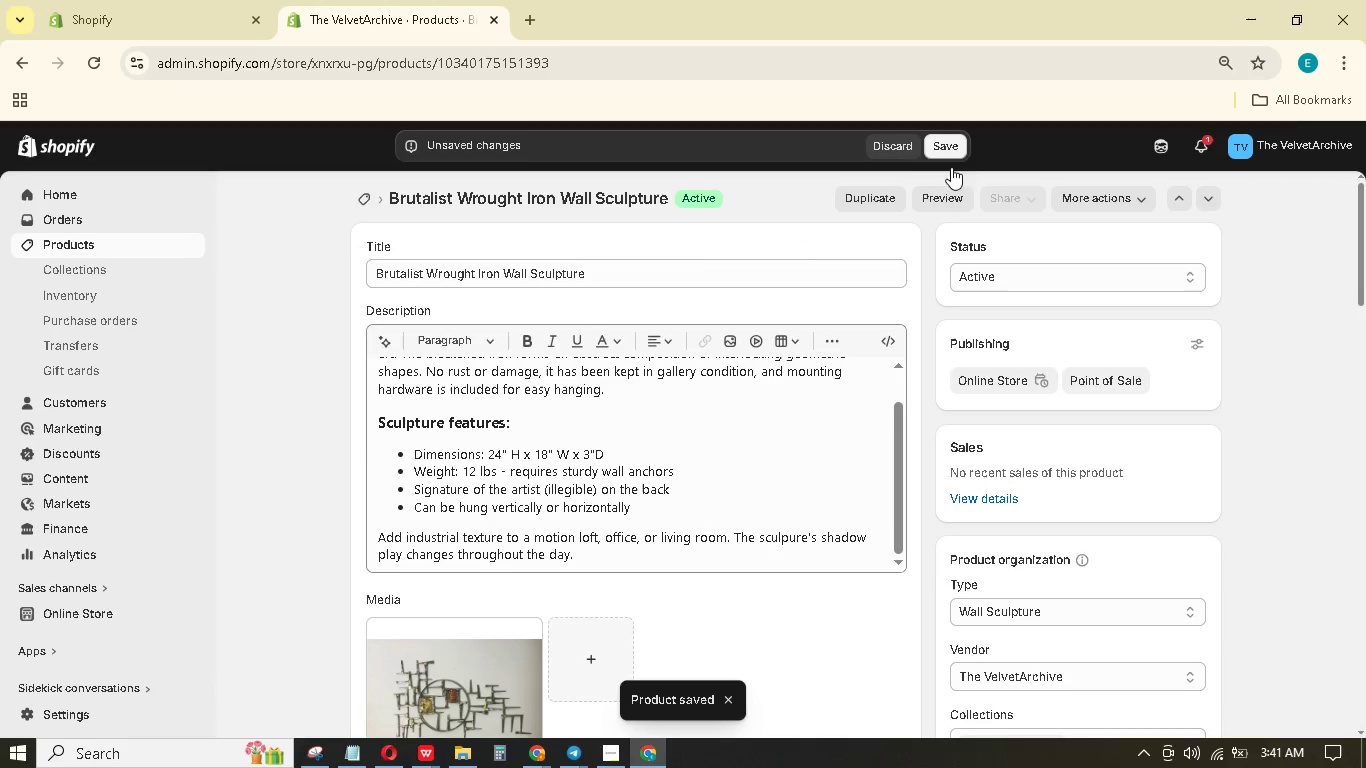 
scroll: coordinate [740, 460], scroll_direction: up, amount: 2.0
 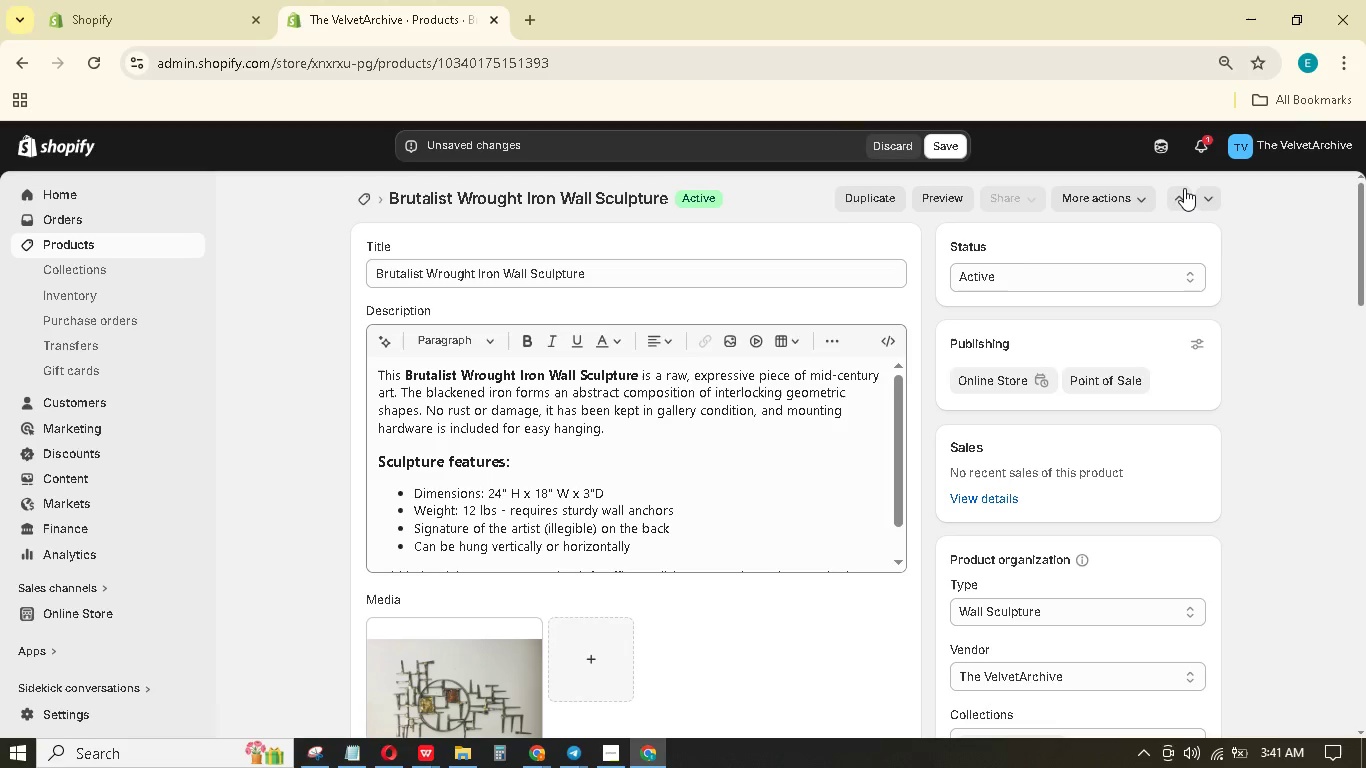 
left_click([1184, 188])
 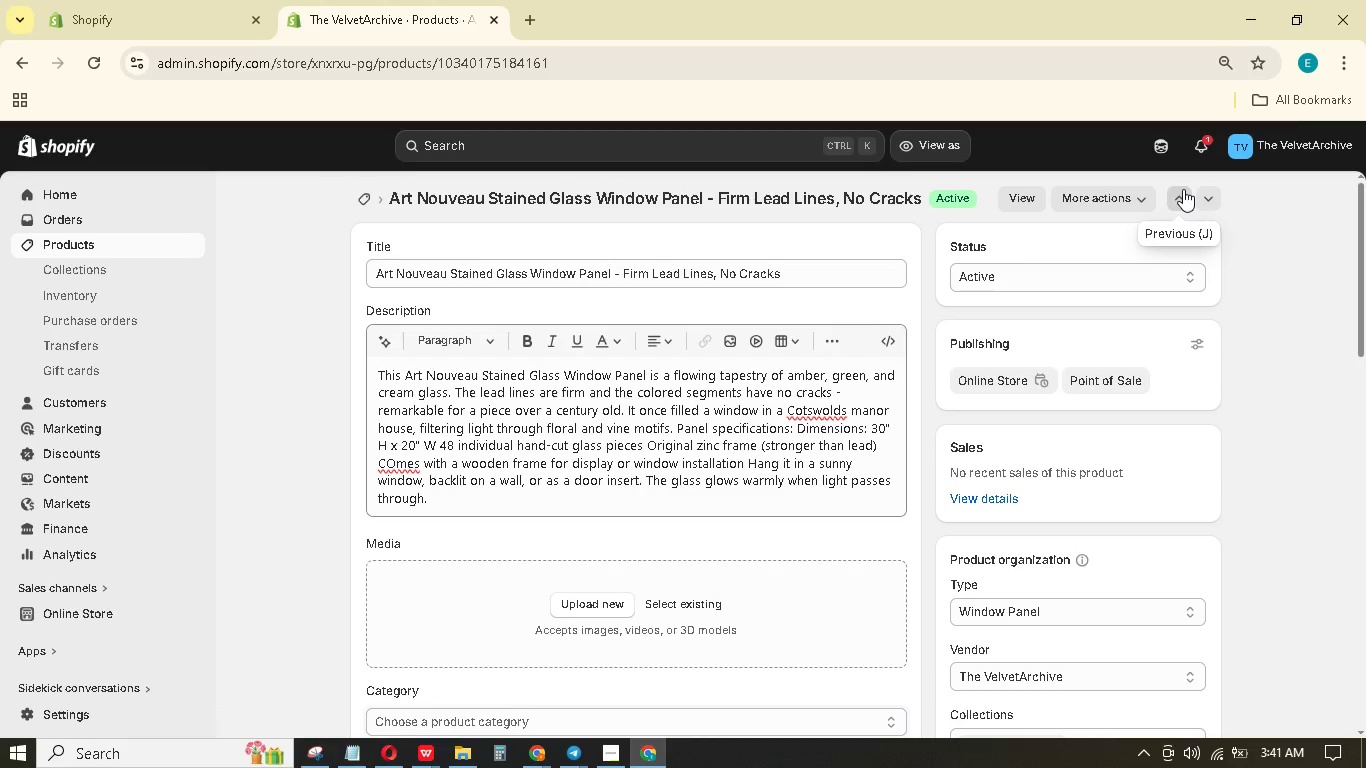 
wait(11.83)
 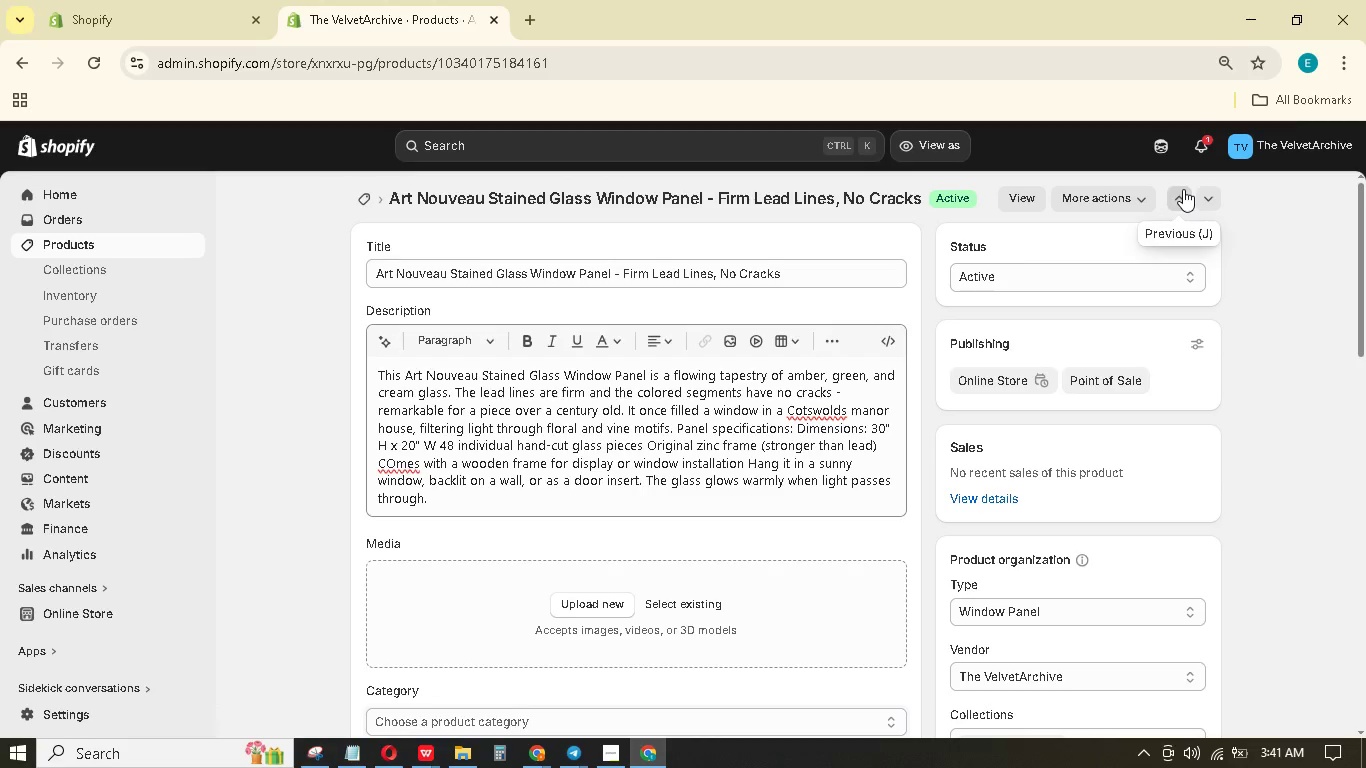 
left_click_drag(start_coordinate=[408, 370], to_coordinate=[646, 367])
 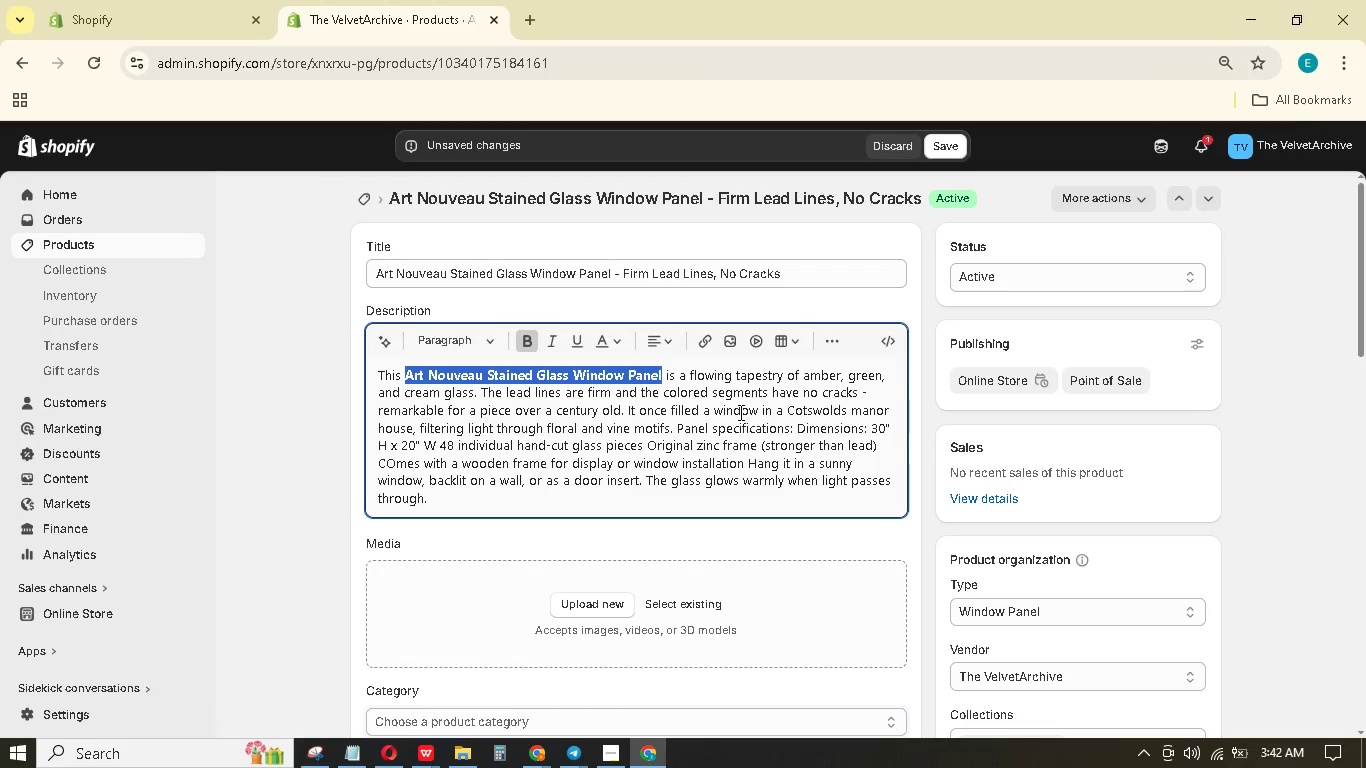 
wait(20.41)
 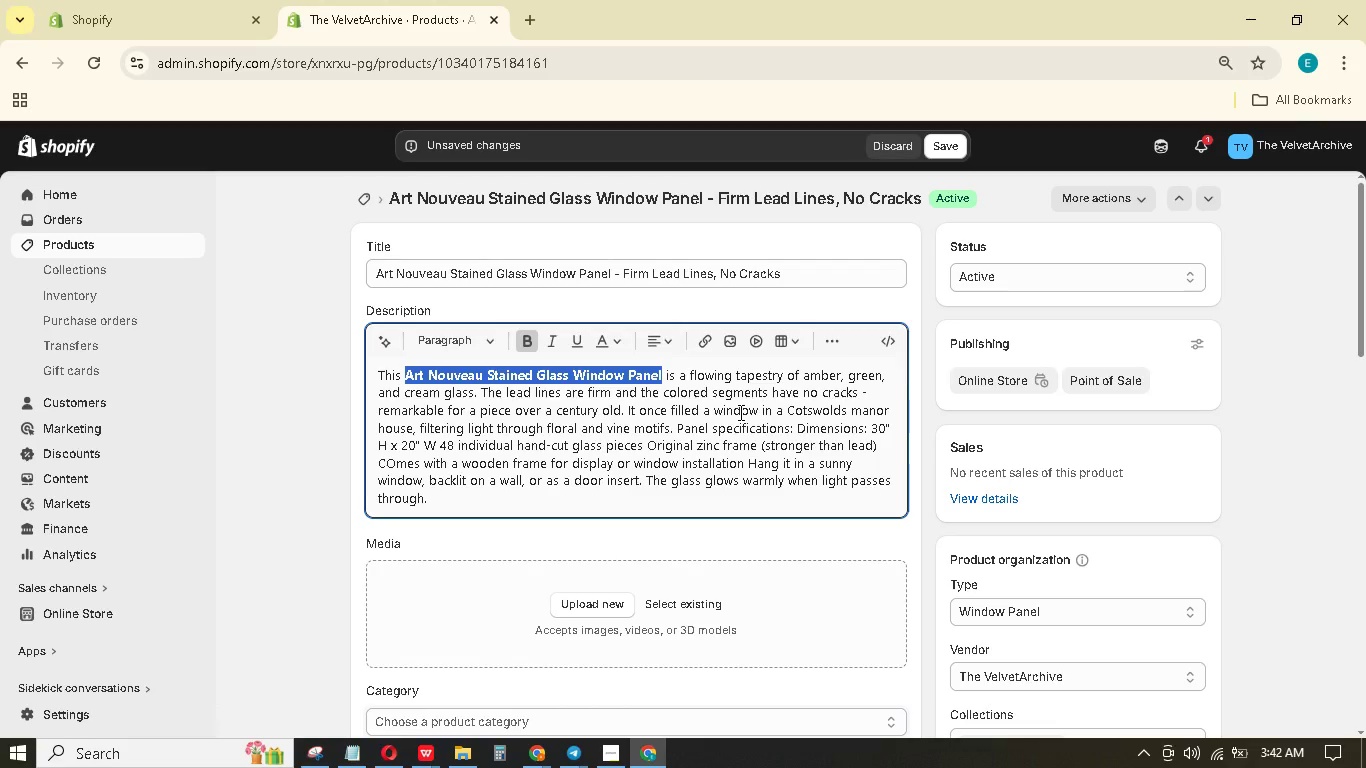 
left_click([678, 426])
 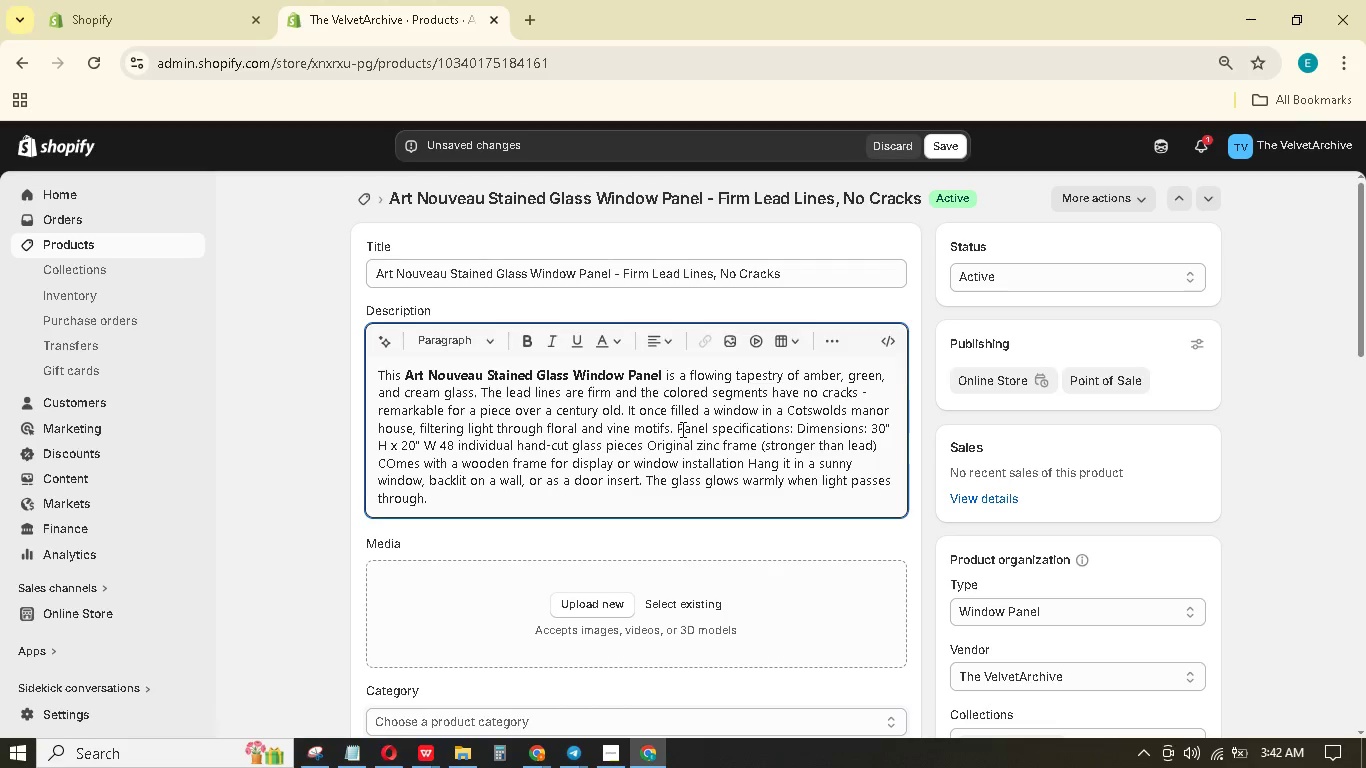 
key(Enter)
 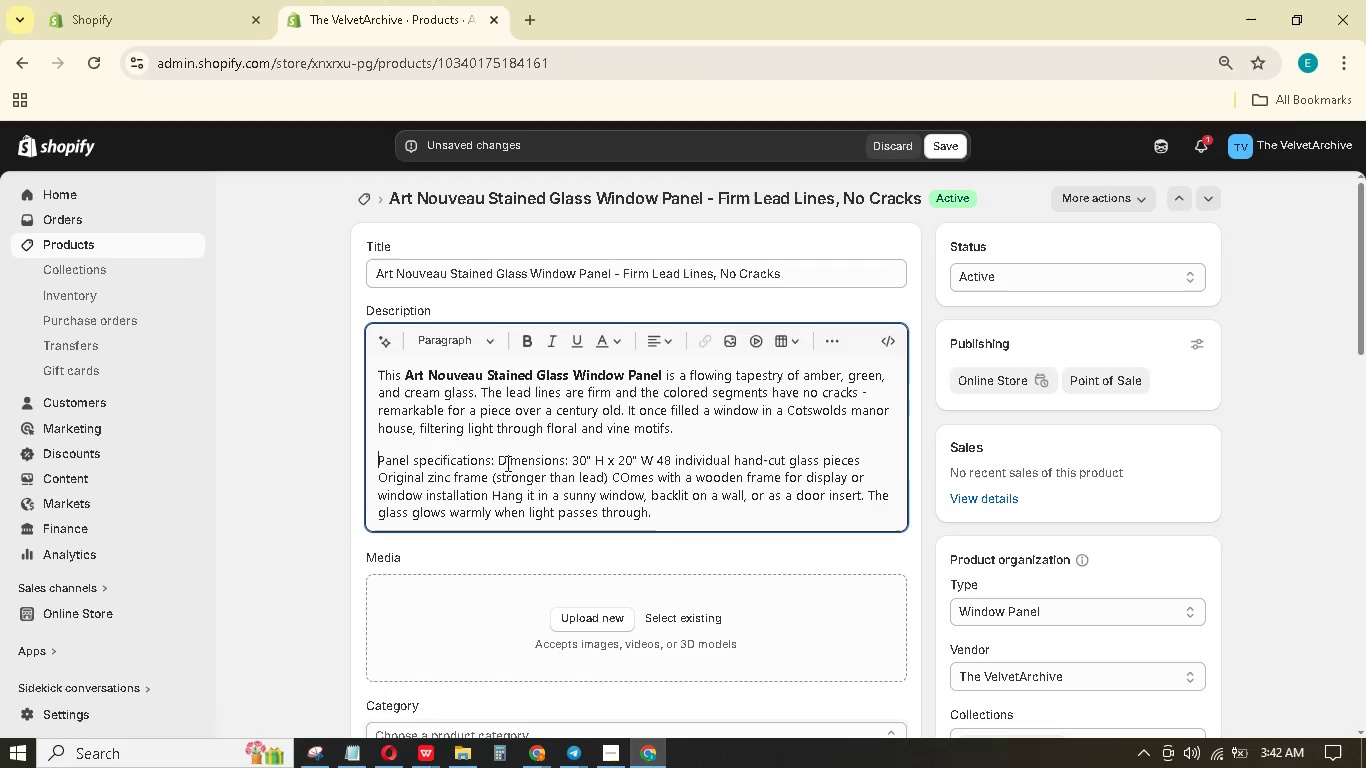 
left_click([500, 459])
 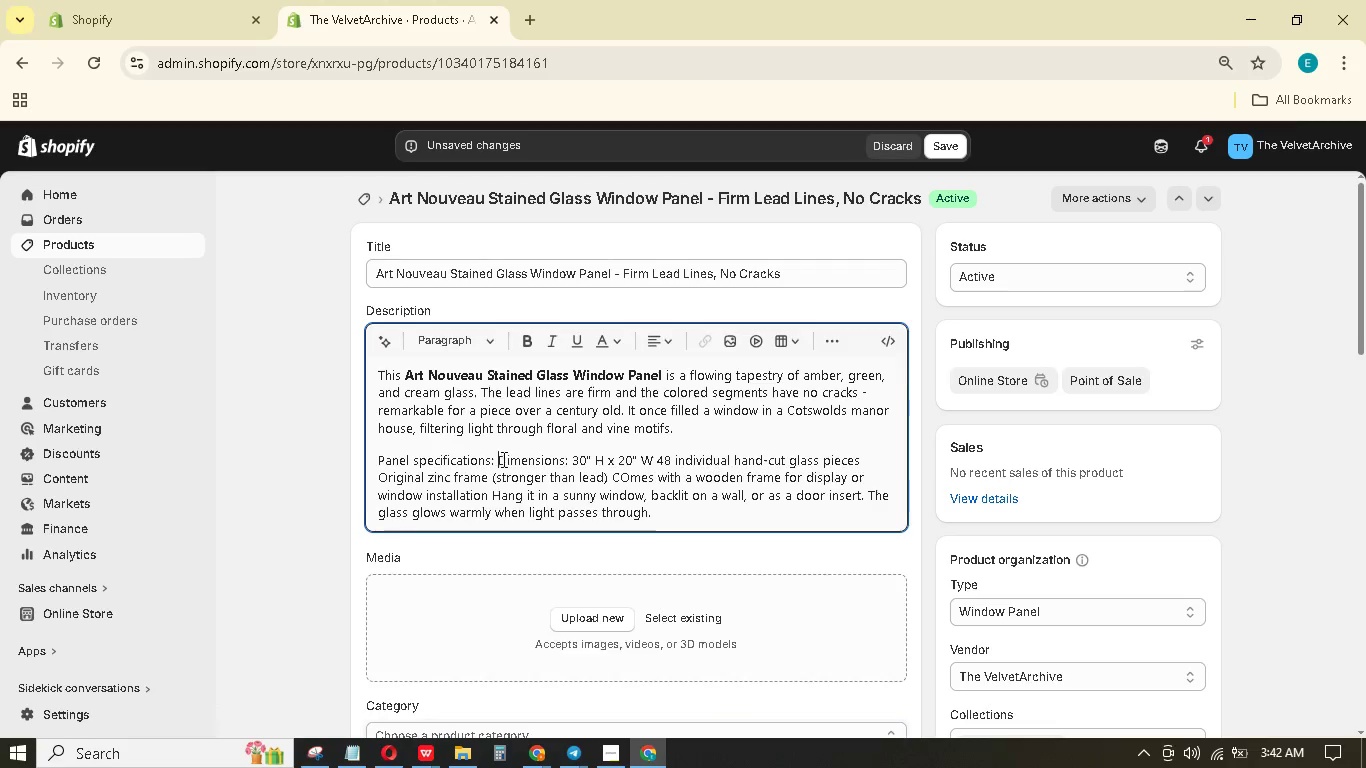 
key(Enter)
 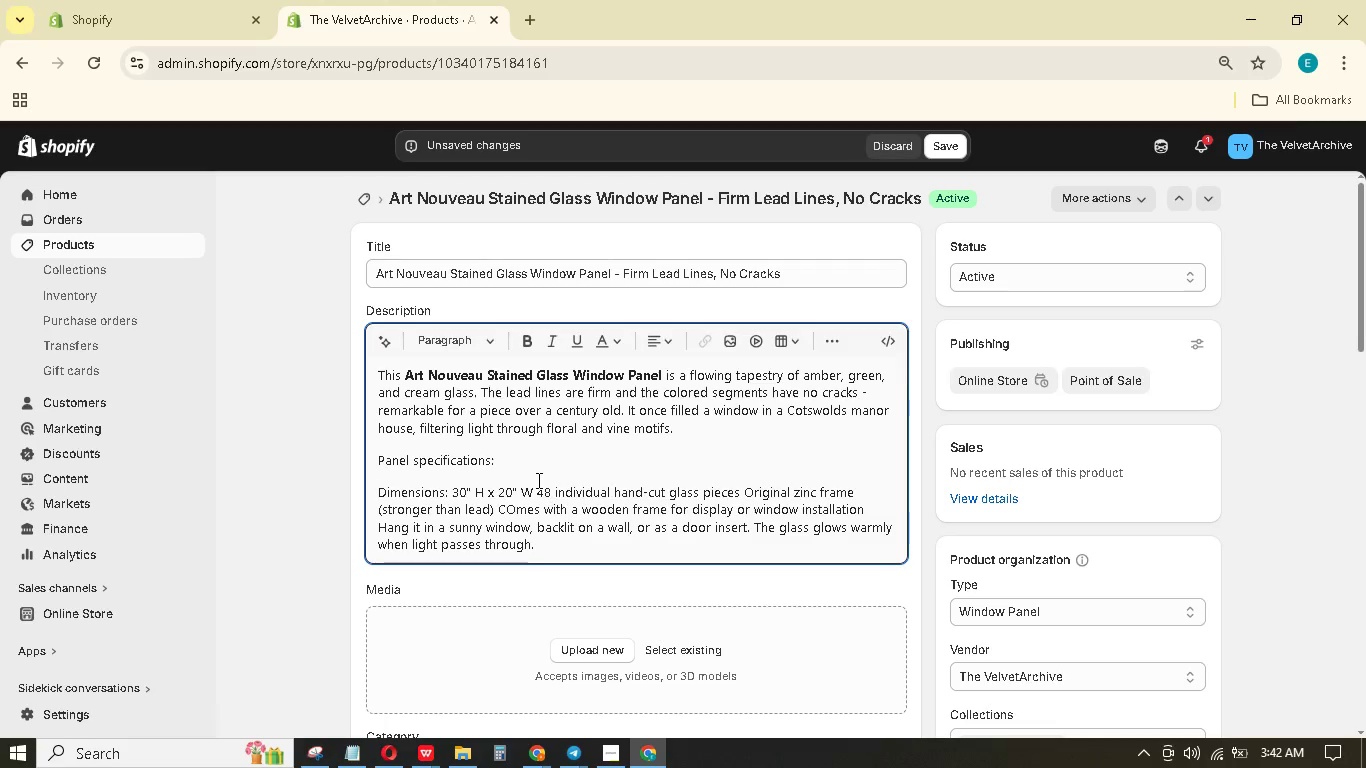 
wait(8.72)
 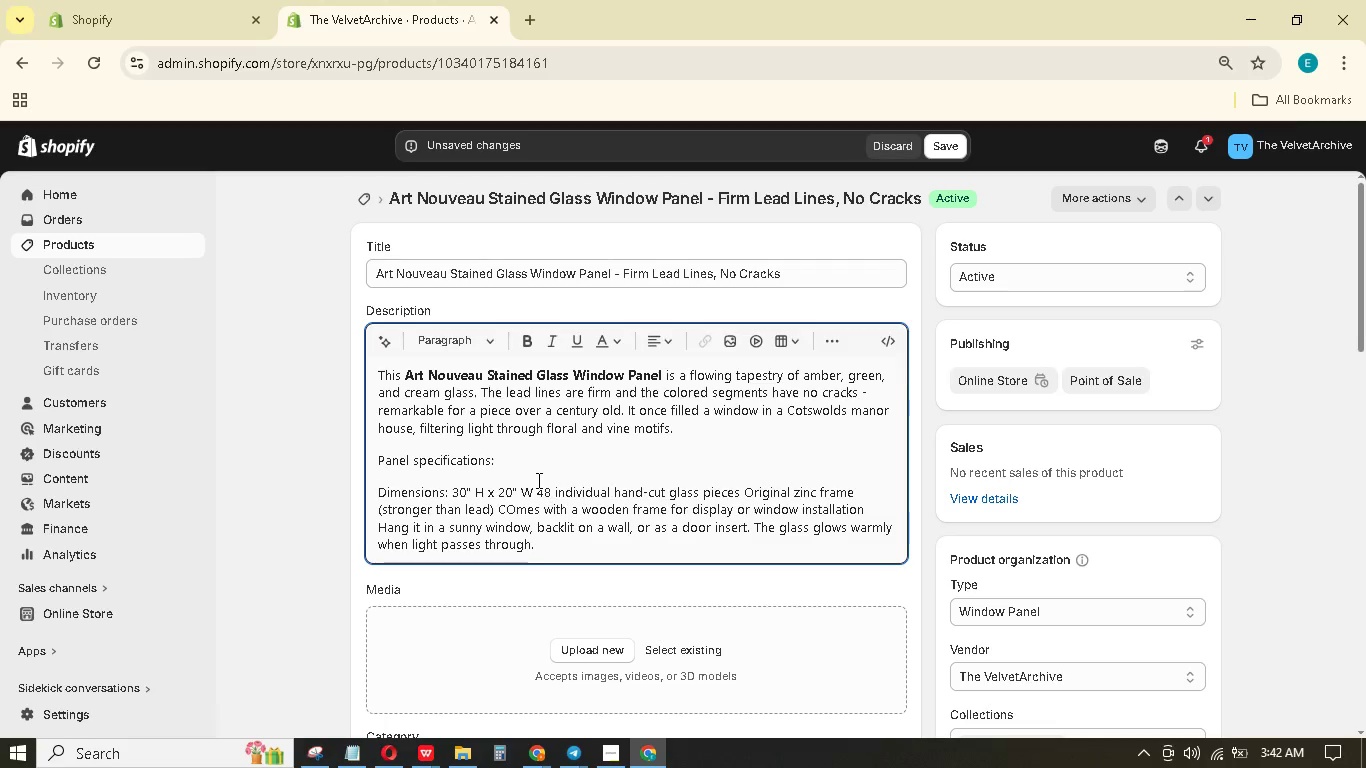 
key(Enter)
 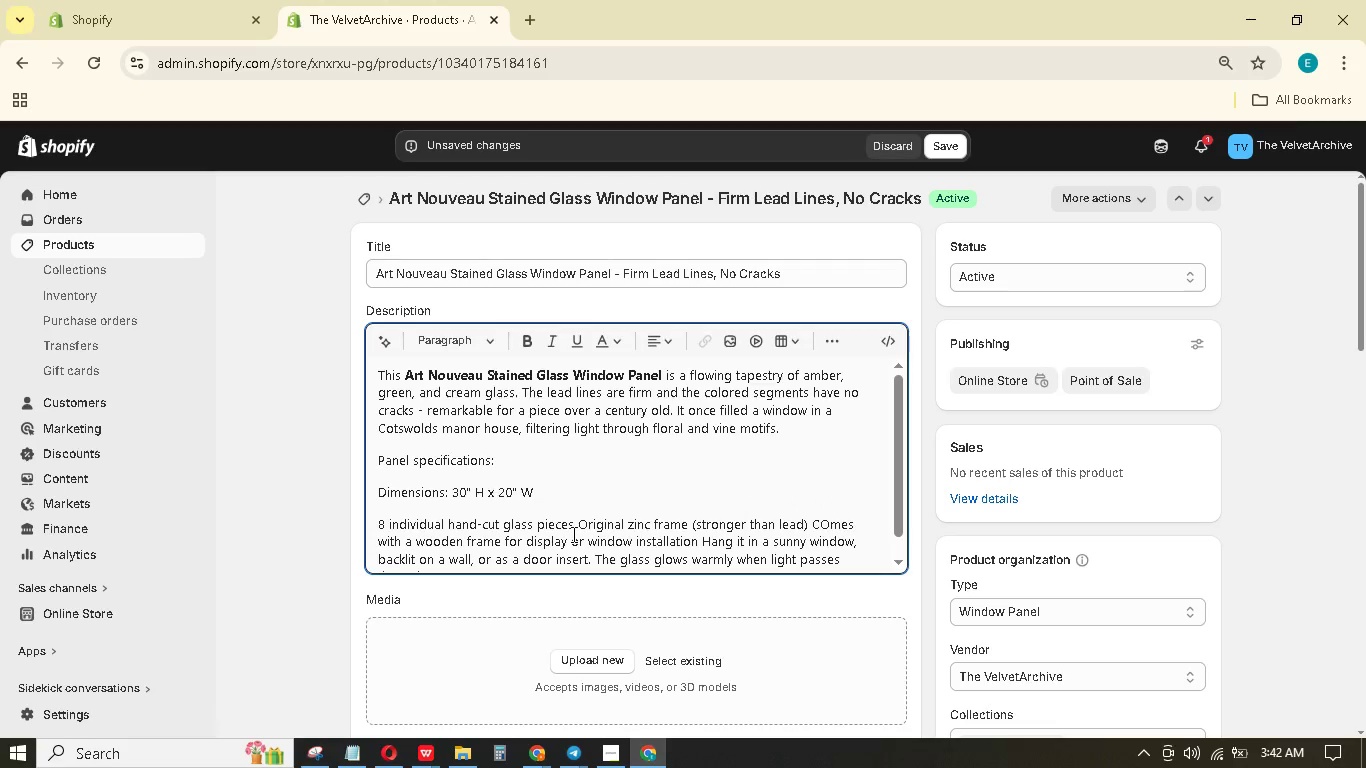 
key(Control+Z)
 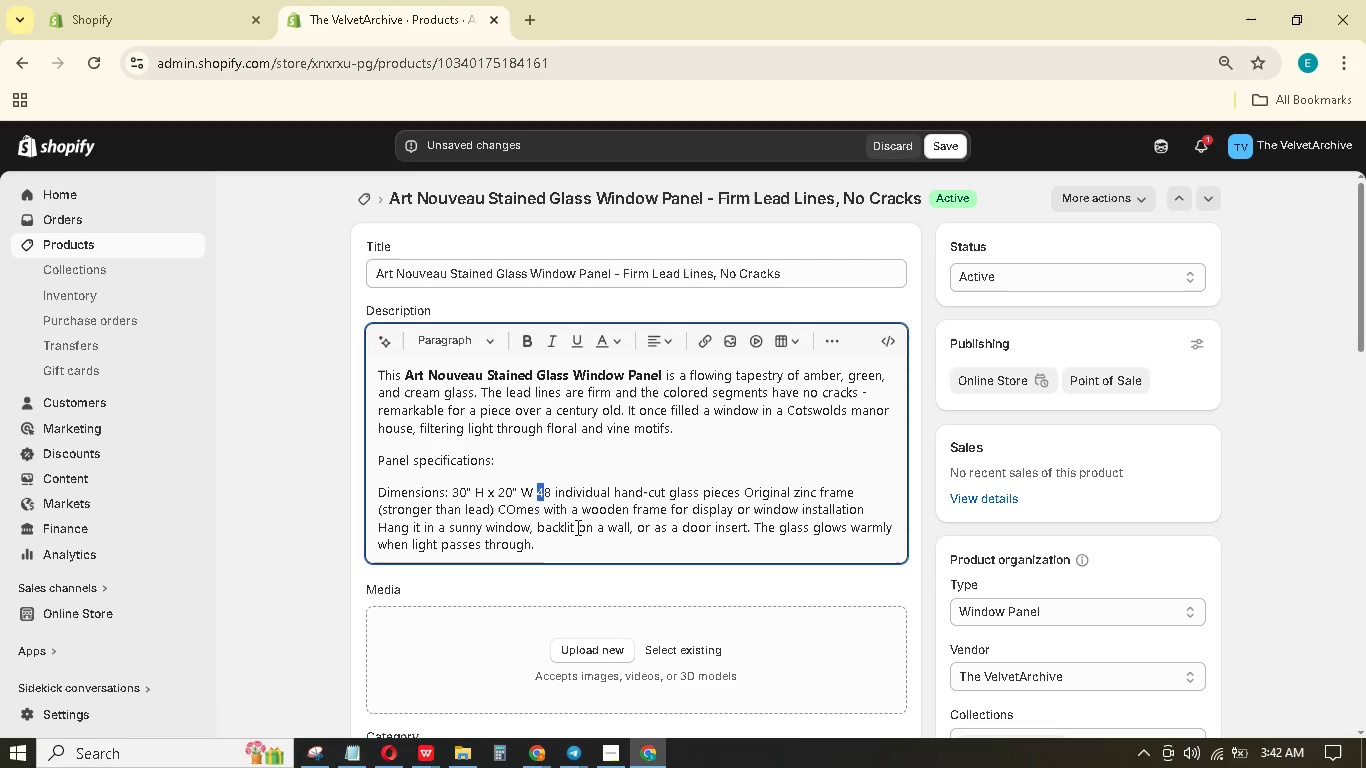 
key(ArrowLeft)
 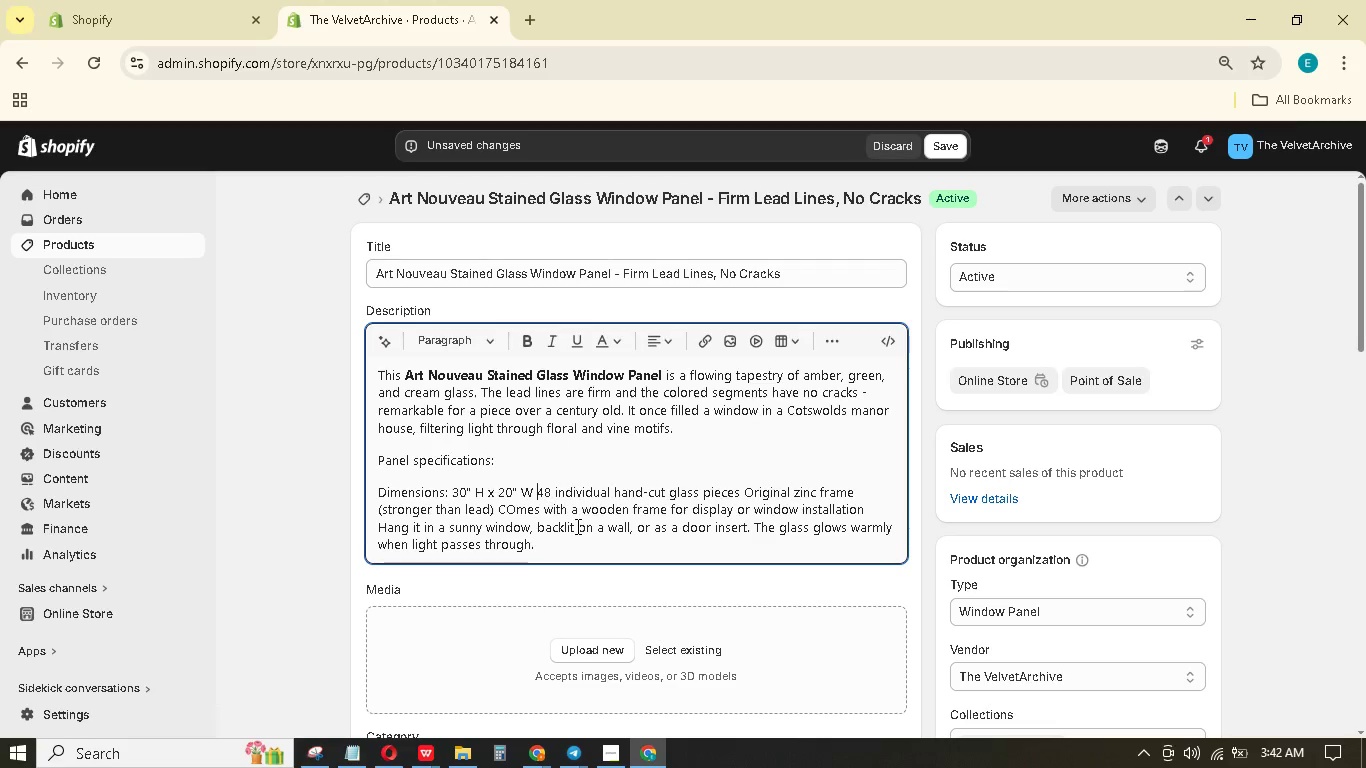 
key(Enter)
 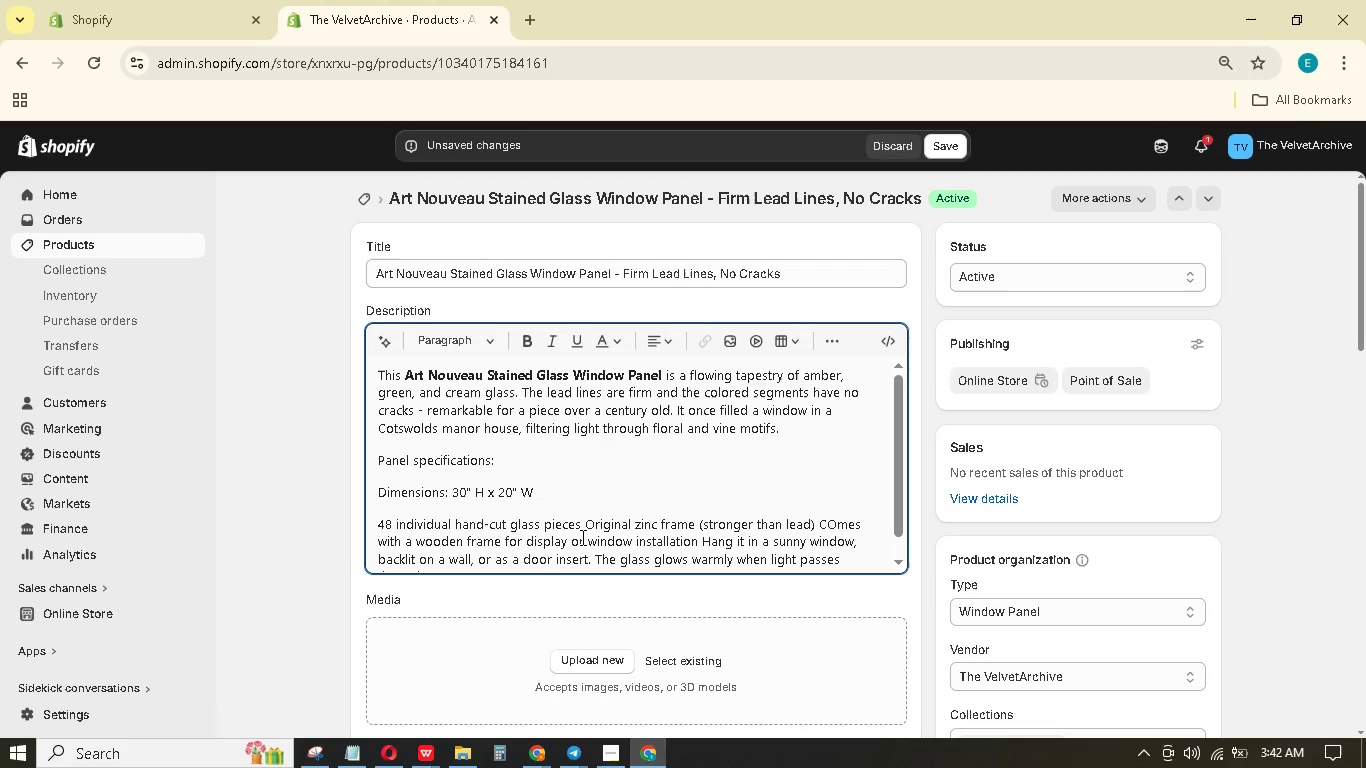 
key(Enter)
 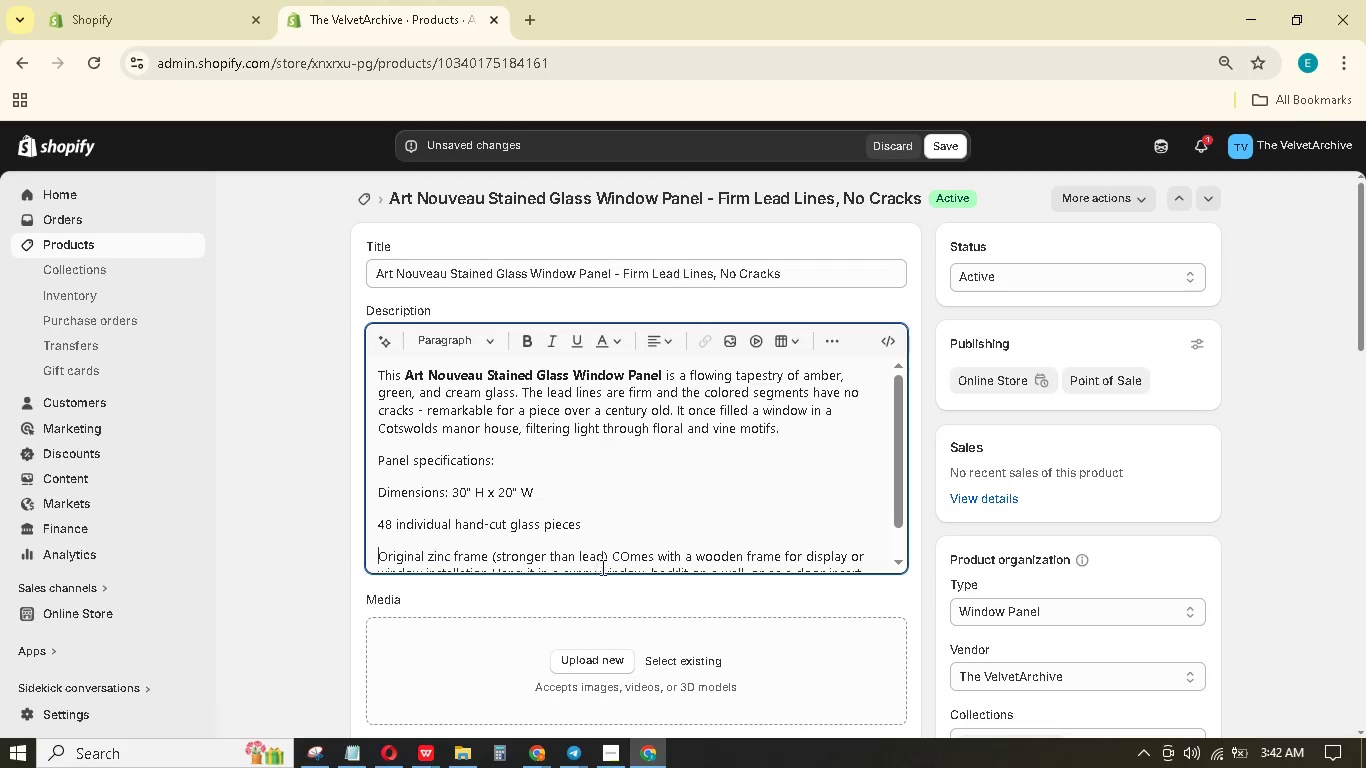 
scroll: coordinate [606, 549], scroll_direction: down, amount: 1.0
 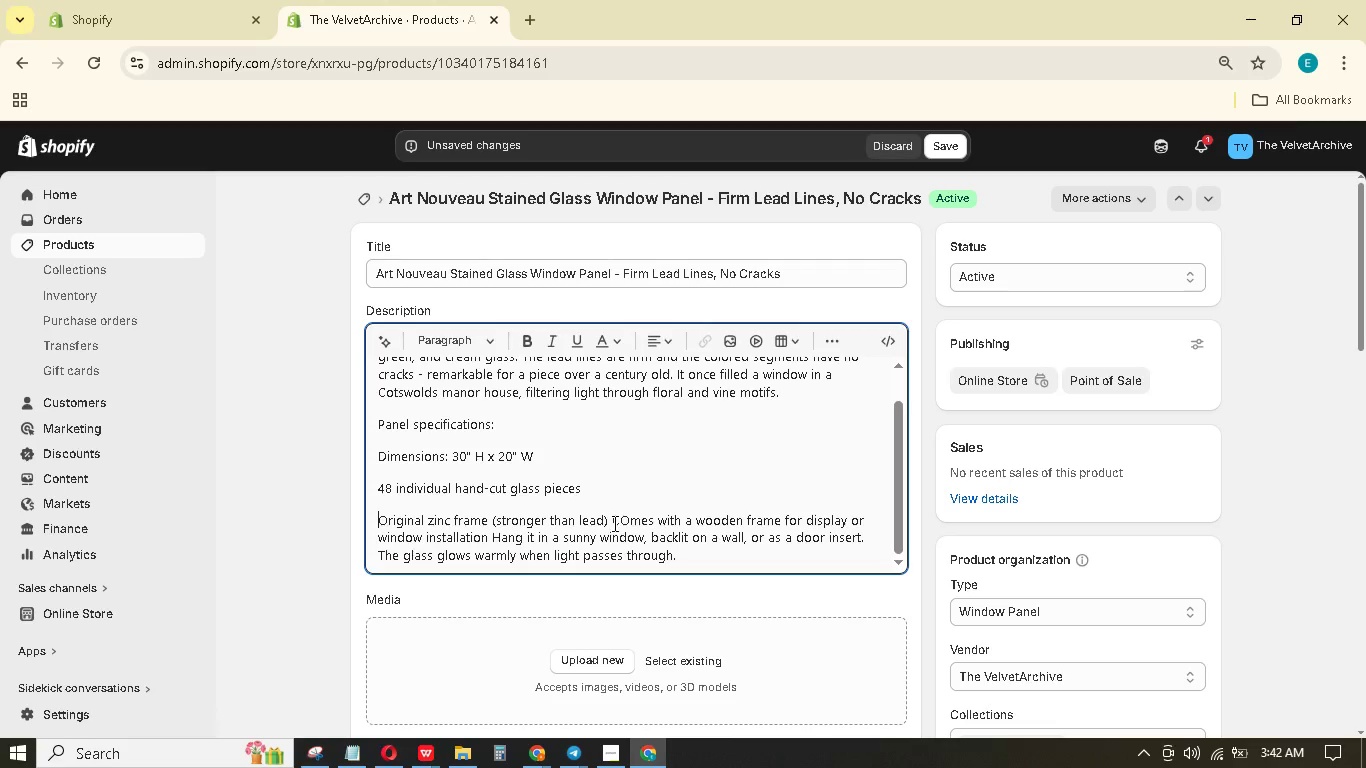 
left_click([613, 523])
 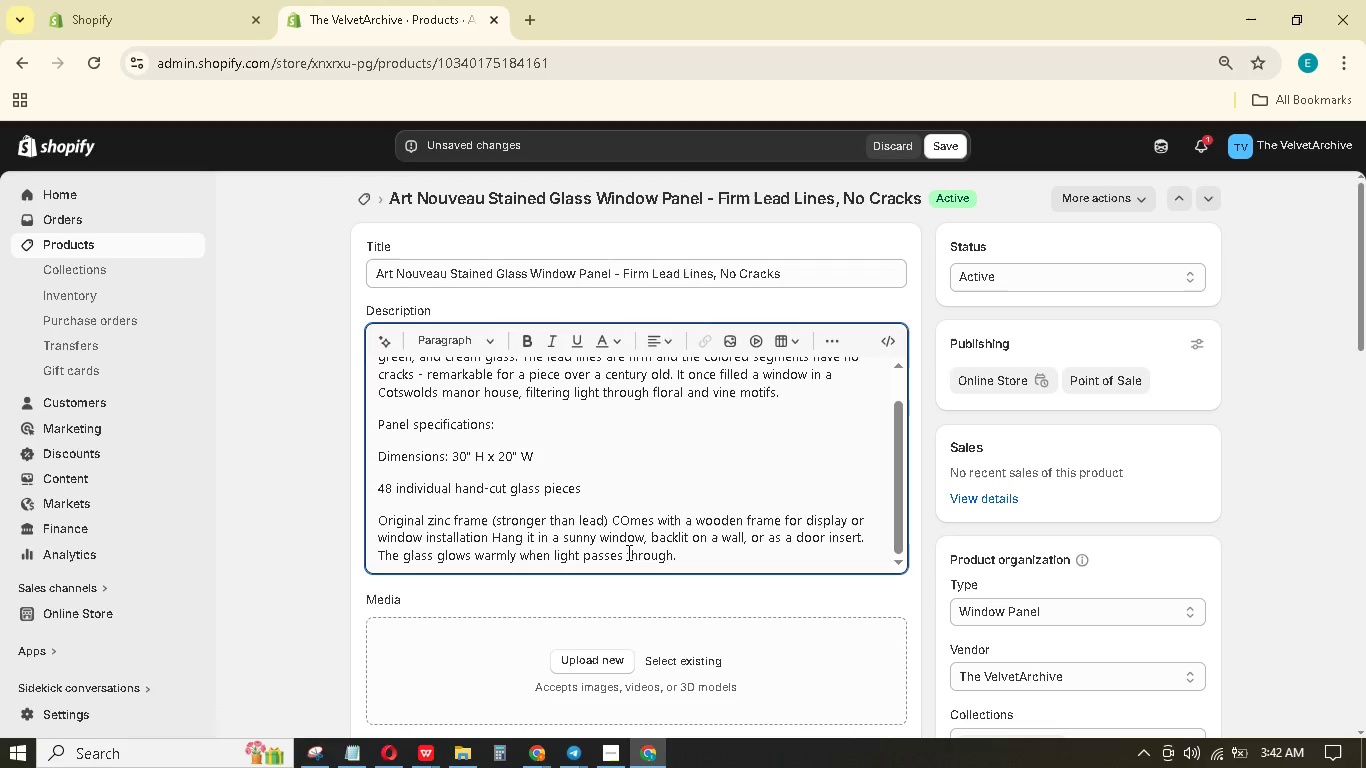 
key(Enter)
 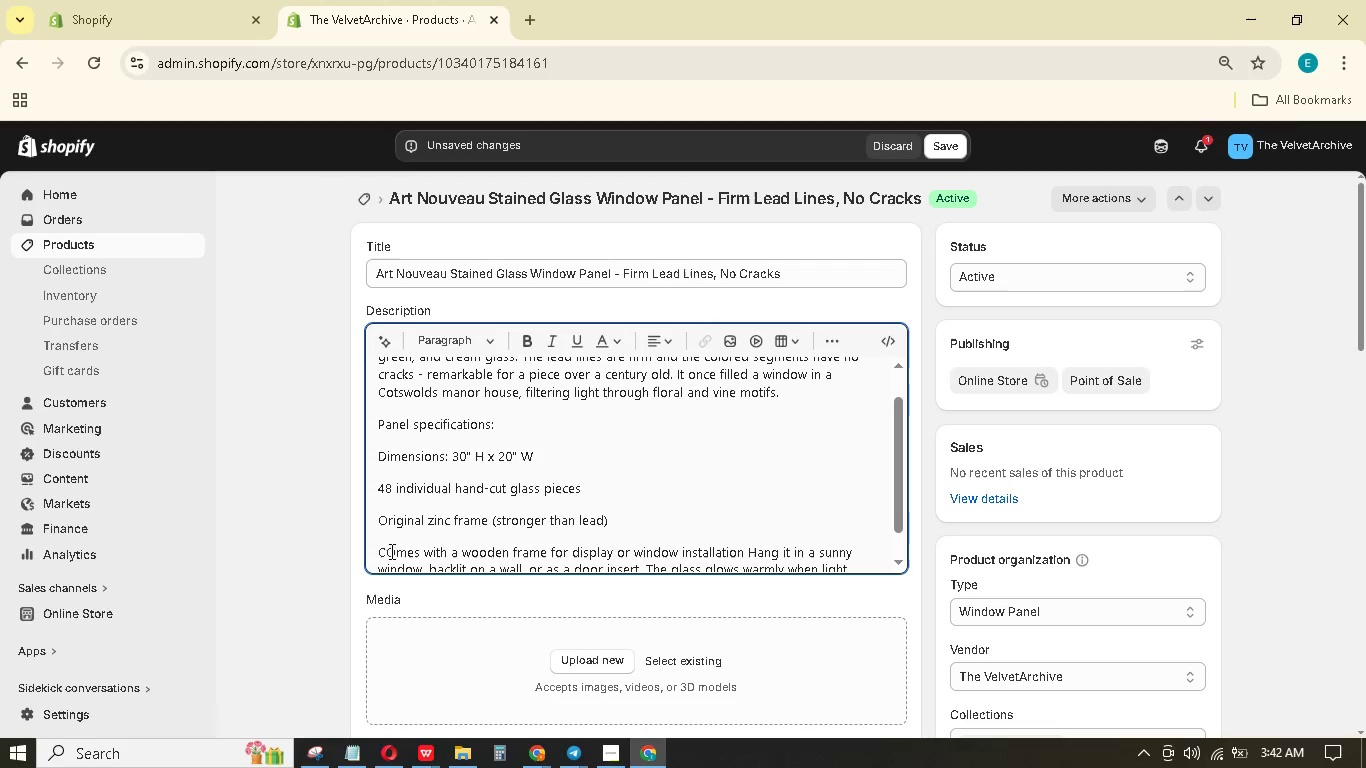 
left_click([396, 547])
 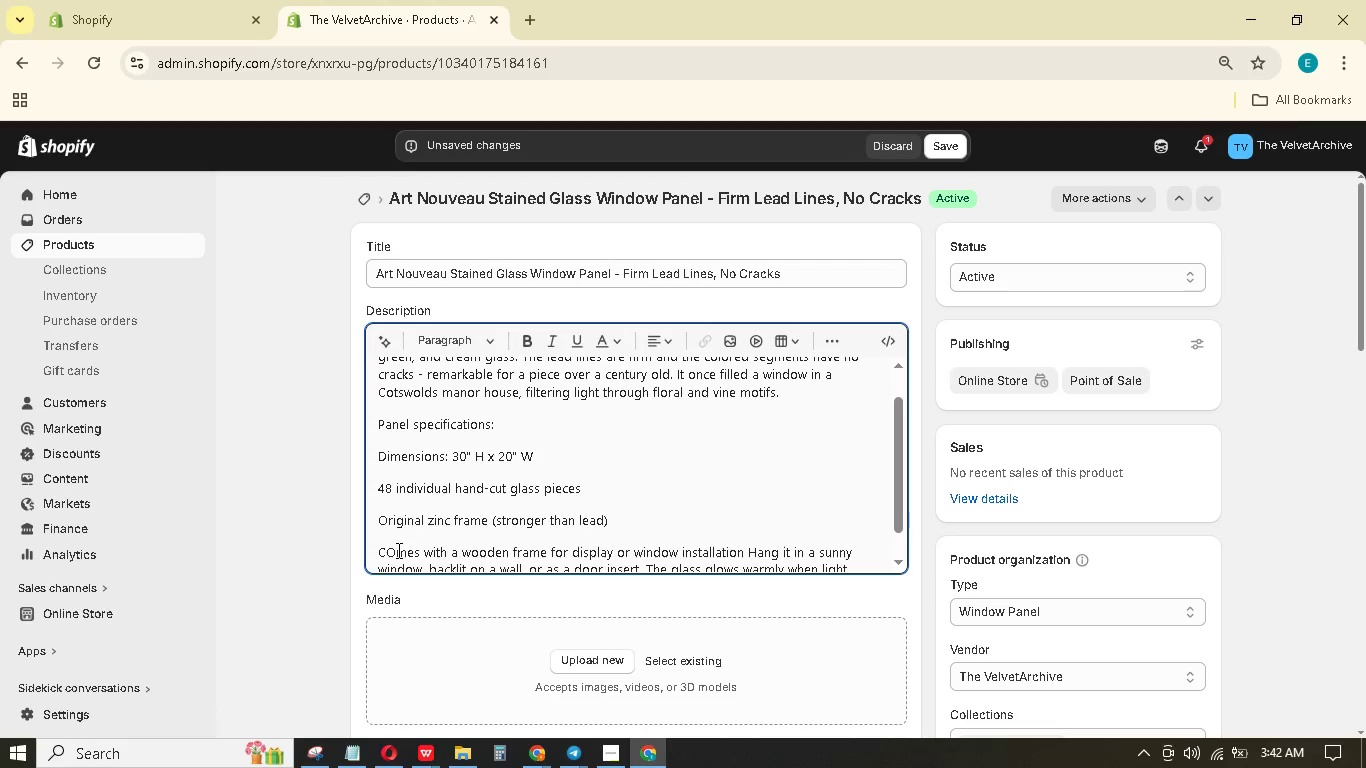 
key(Backspace)
 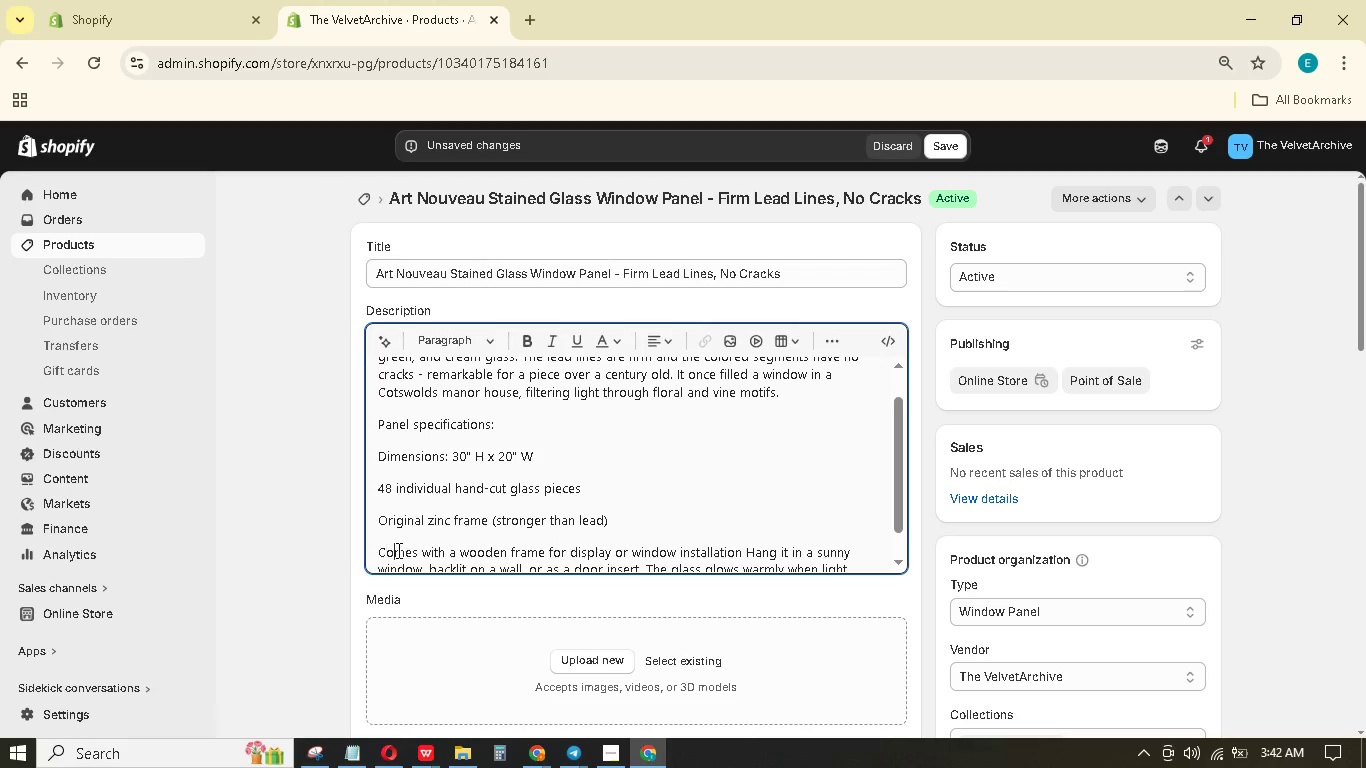 
key(O)
 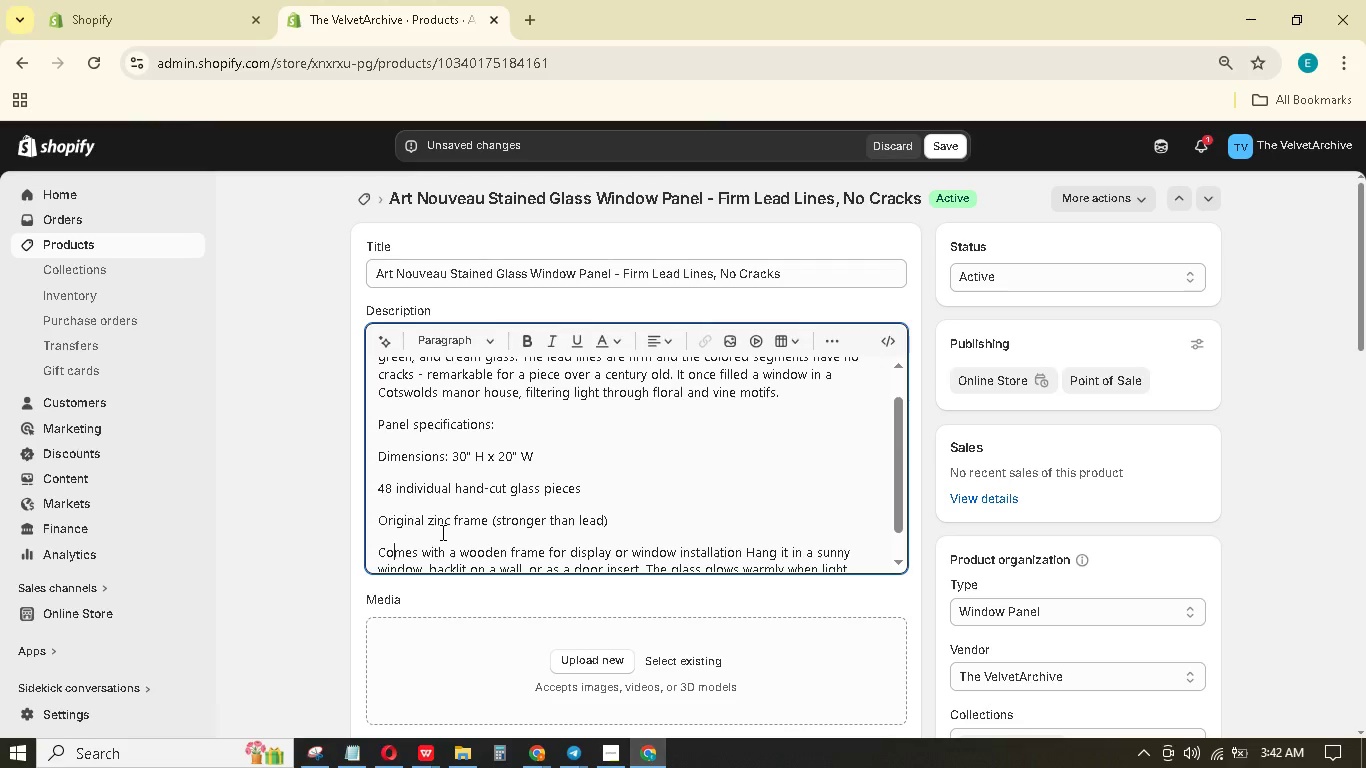 
scroll: coordinate [444, 532], scroll_direction: down, amount: 1.0
 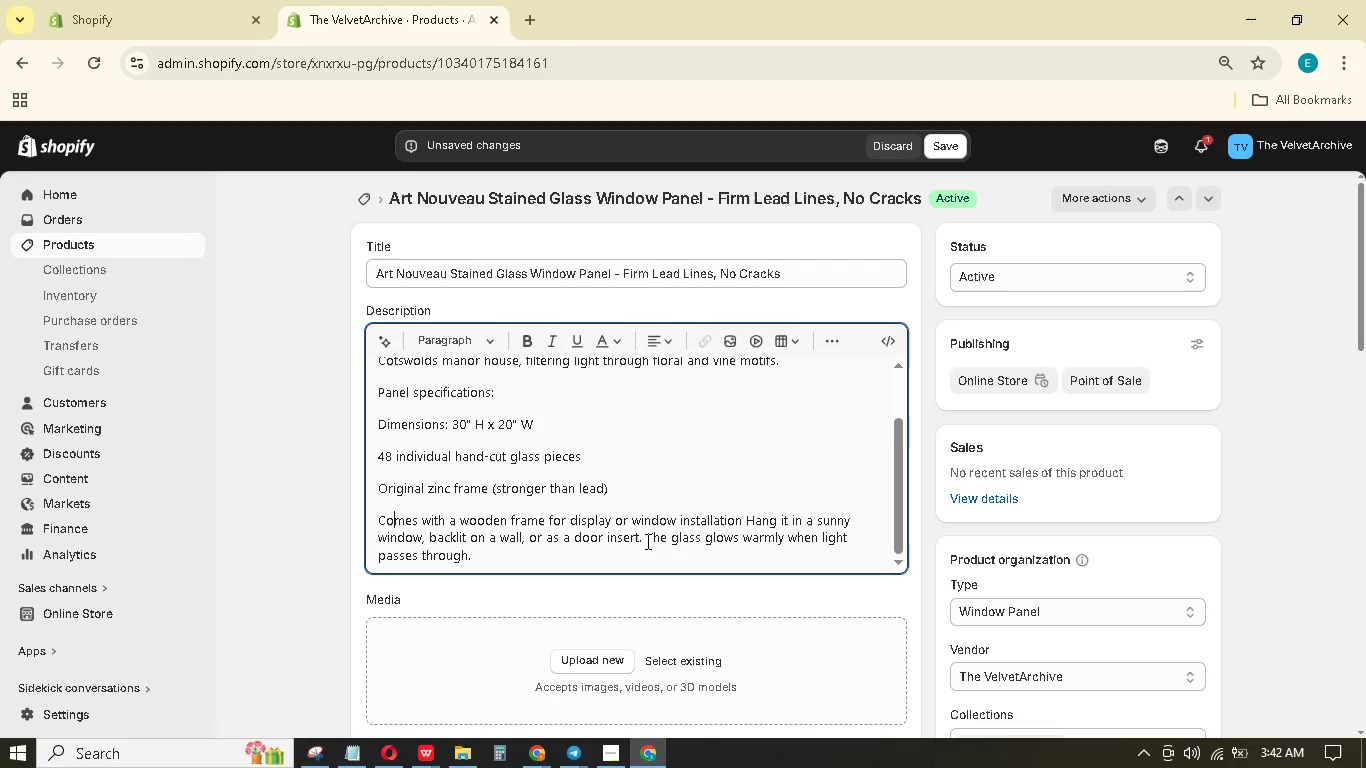 
wait(7.22)
 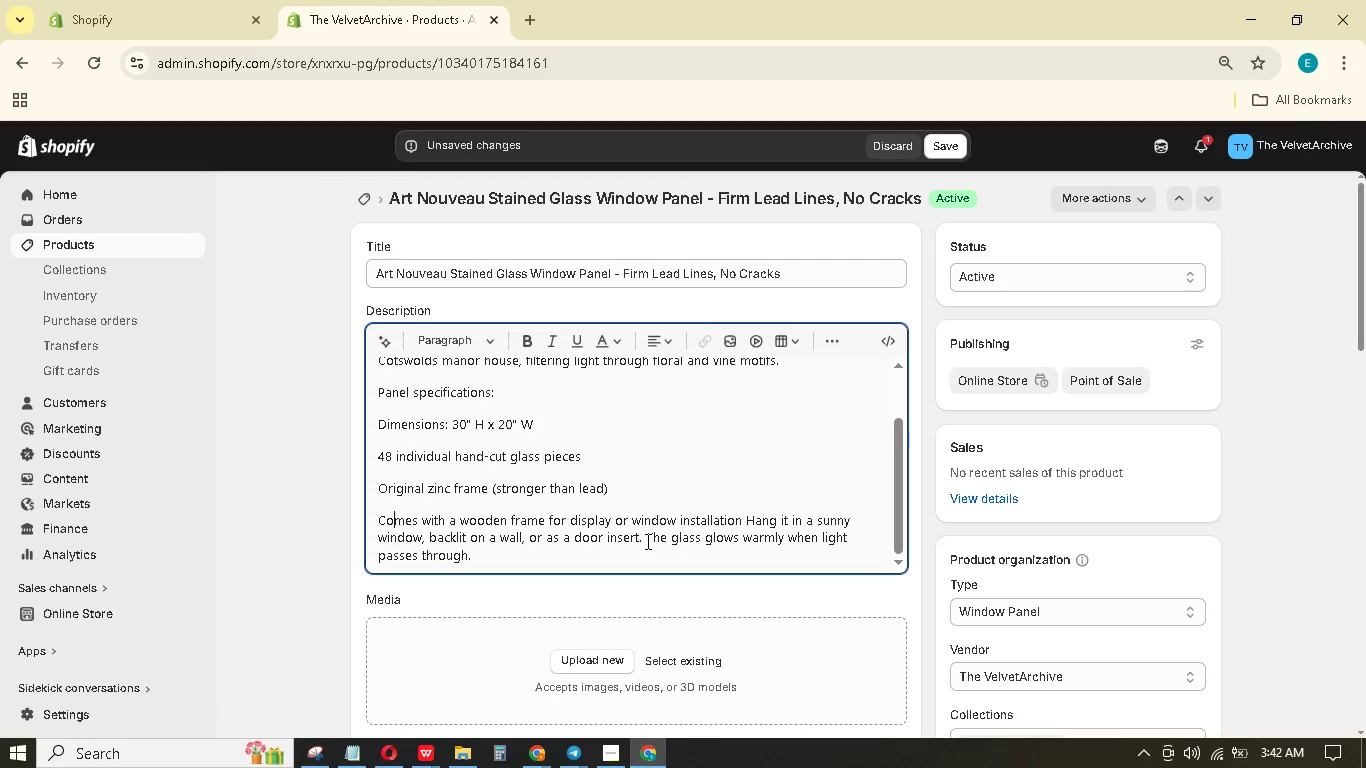 
left_click([746, 514])
 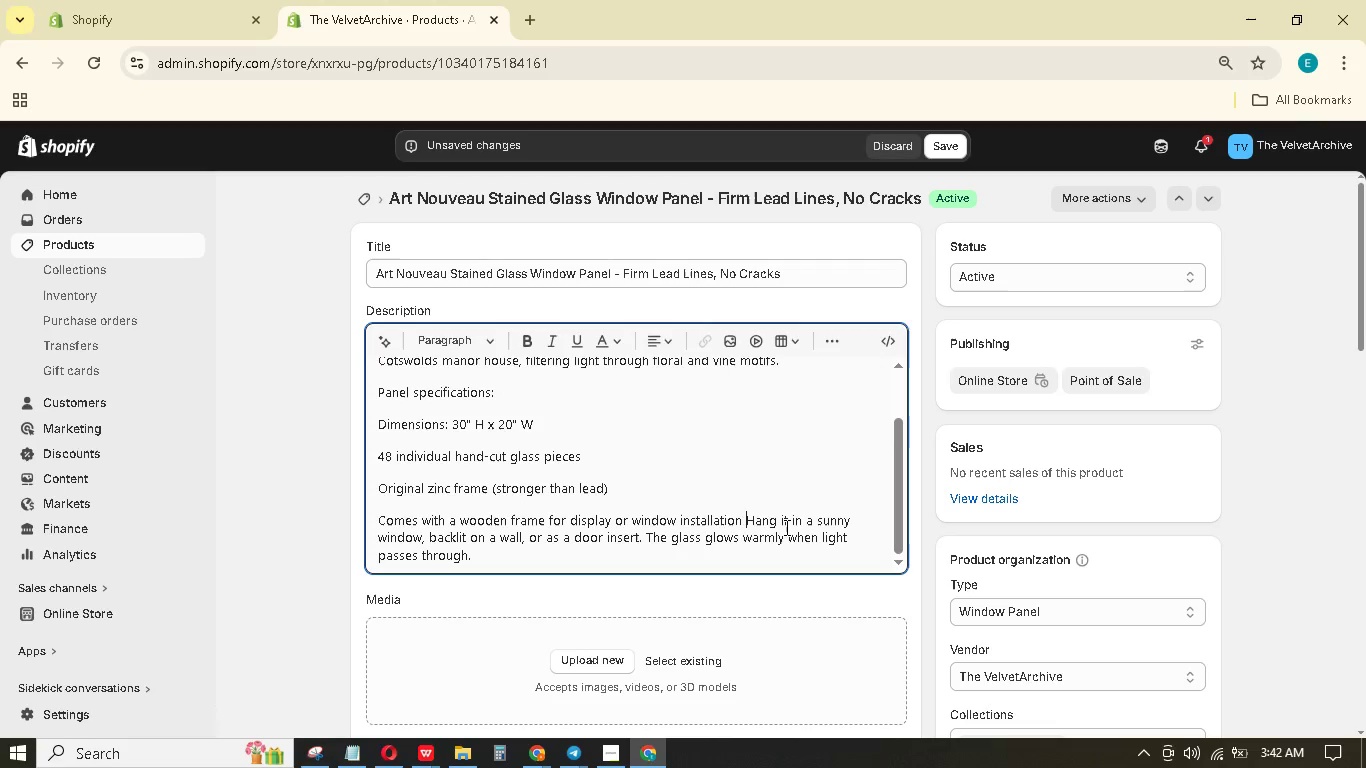 
key(Enter)
 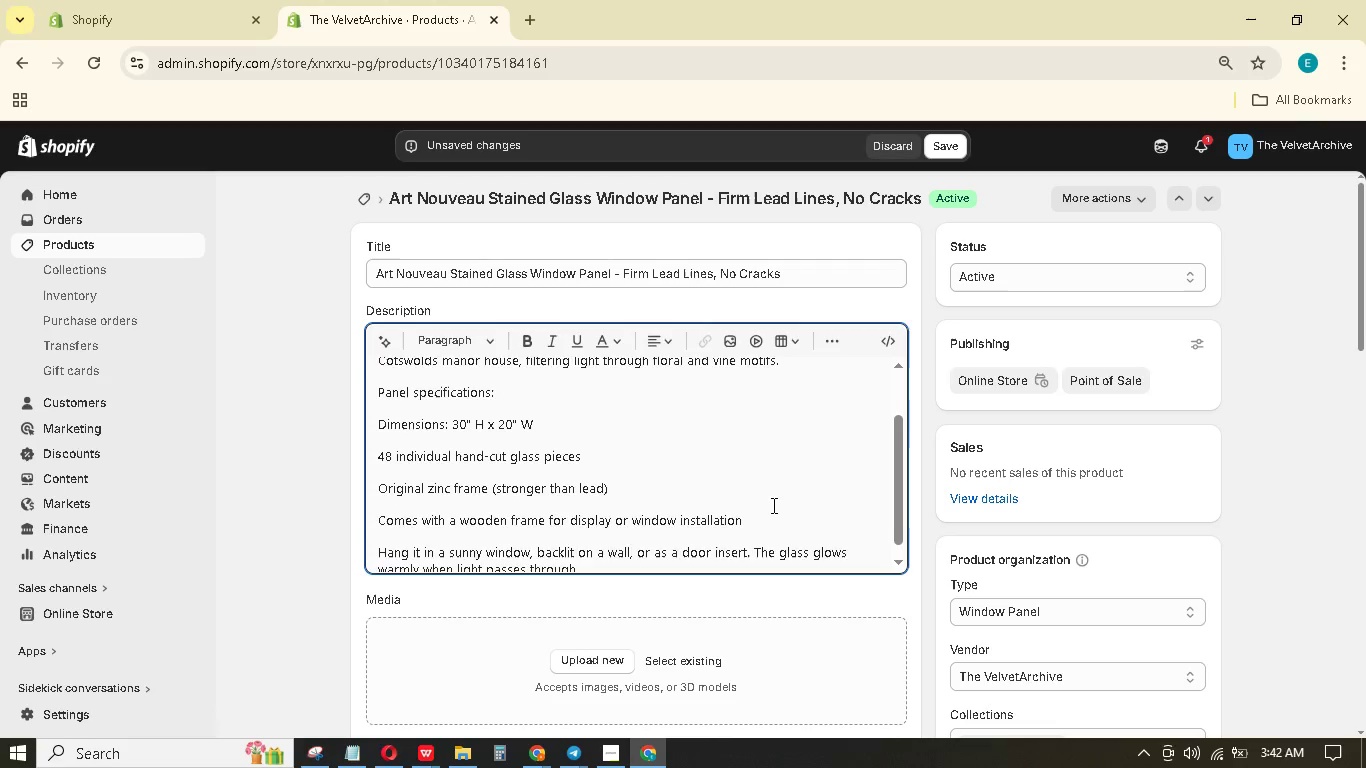 
scroll: coordinate [772, 505], scroll_direction: down, amount: 1.0
 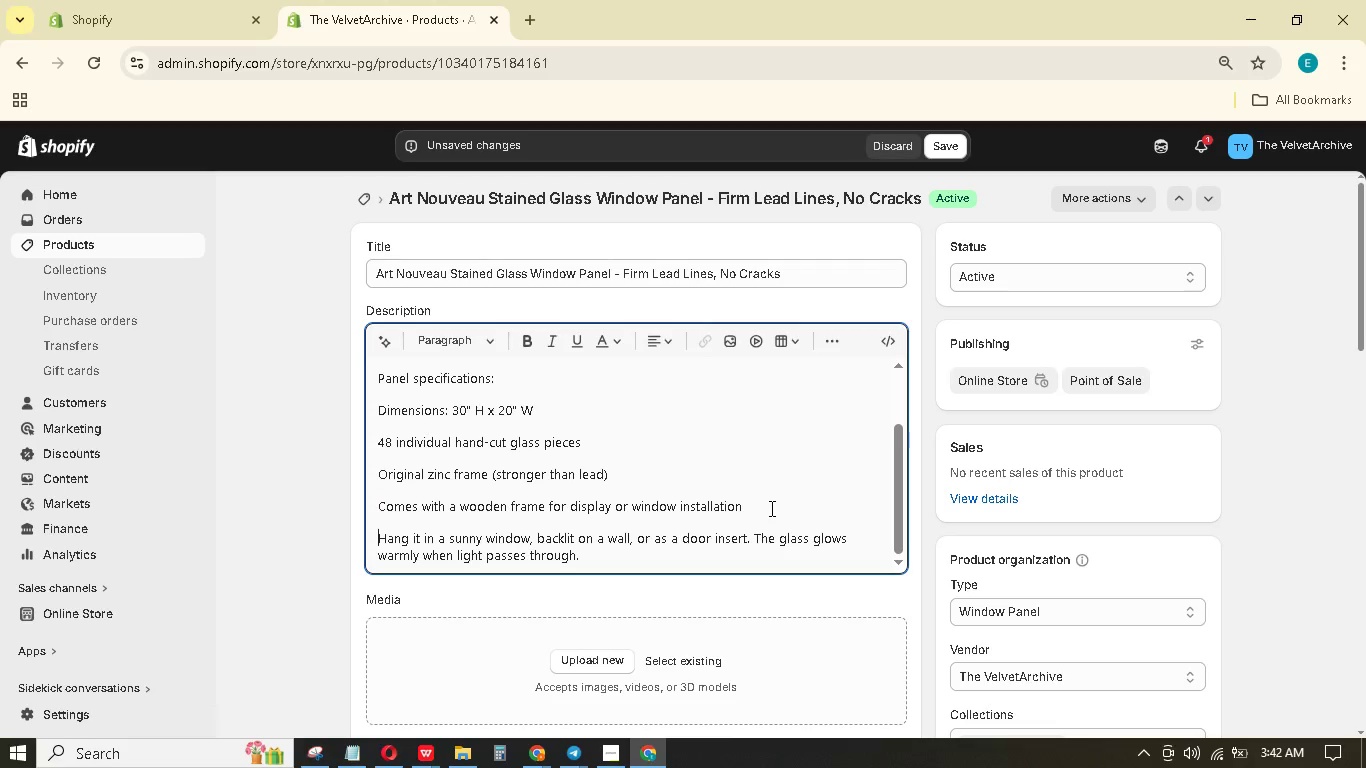 
key(Enter)
 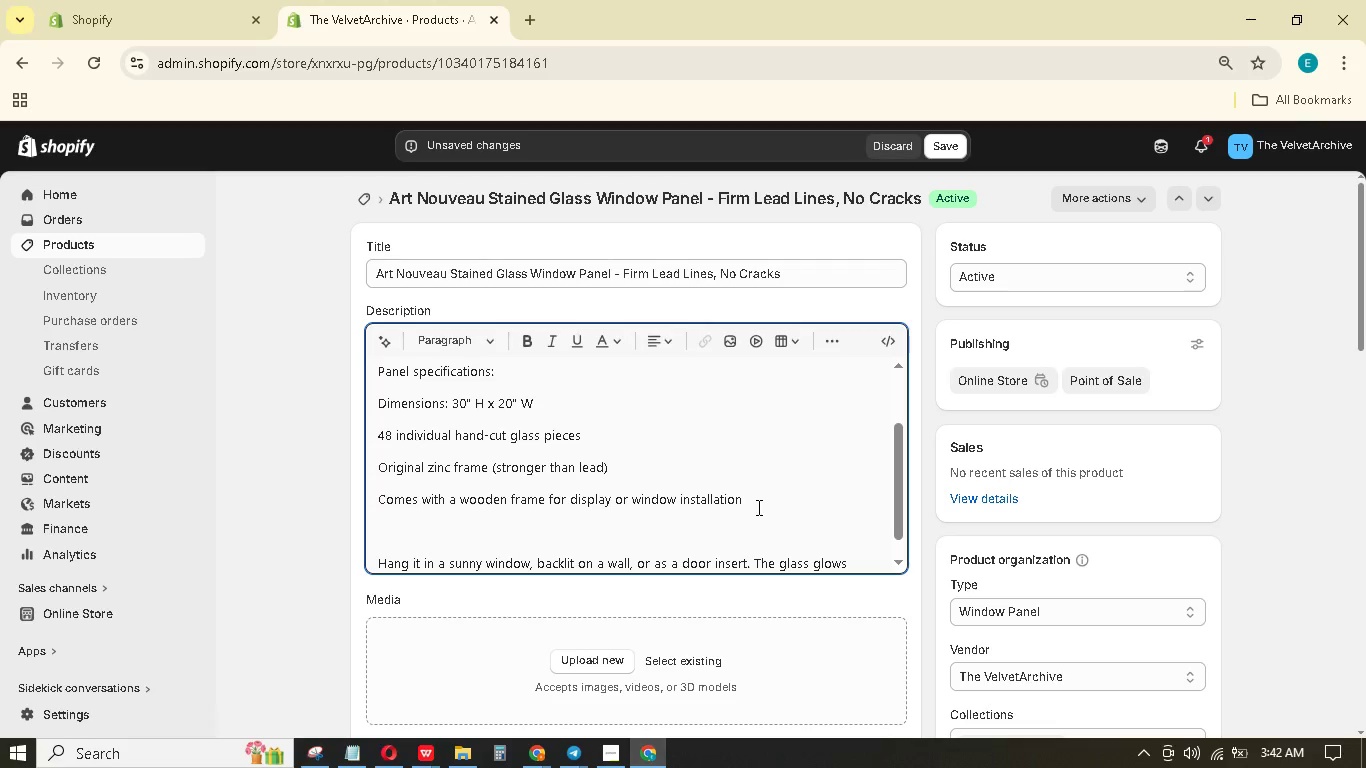 
left_click_drag(start_coordinate=[757, 507], to_coordinate=[380, 471])
 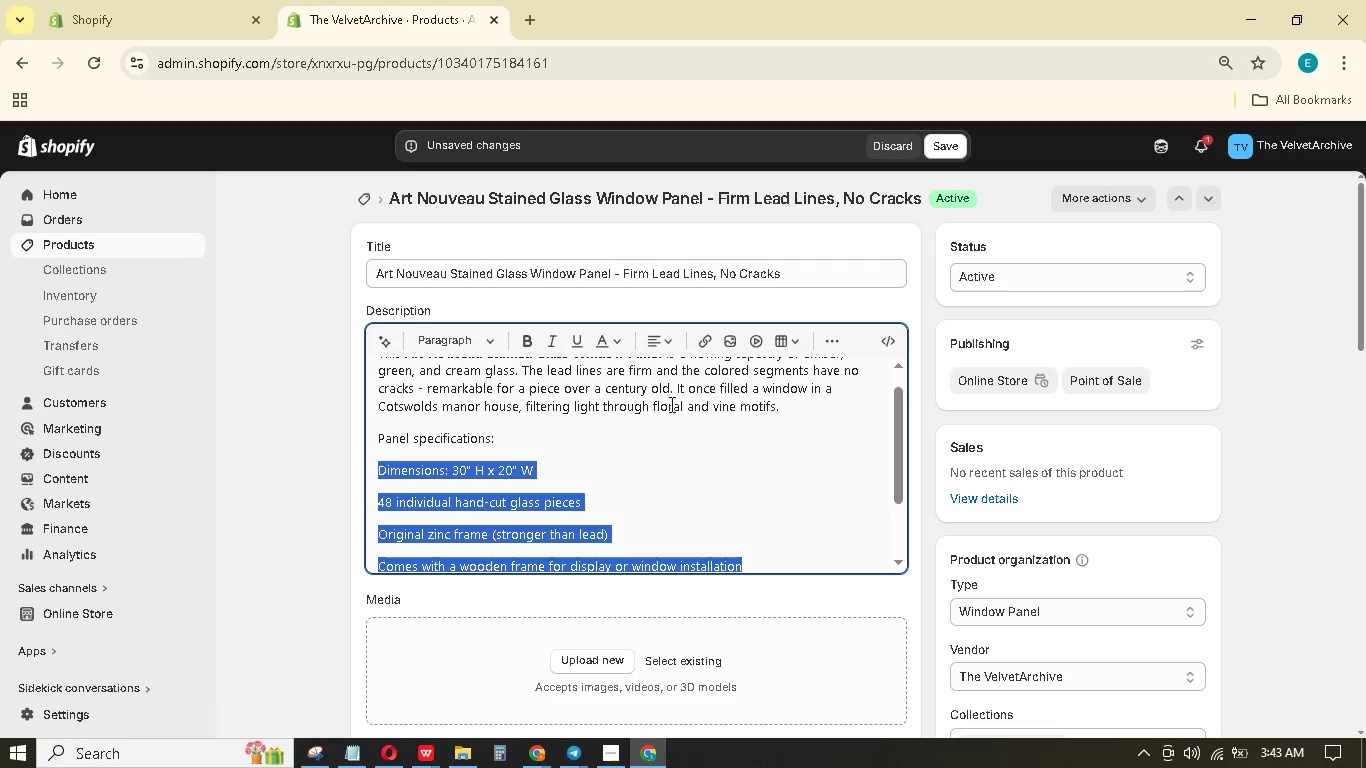 
scroll: coordinate [542, 452], scroll_direction: up, amount: 1.0
 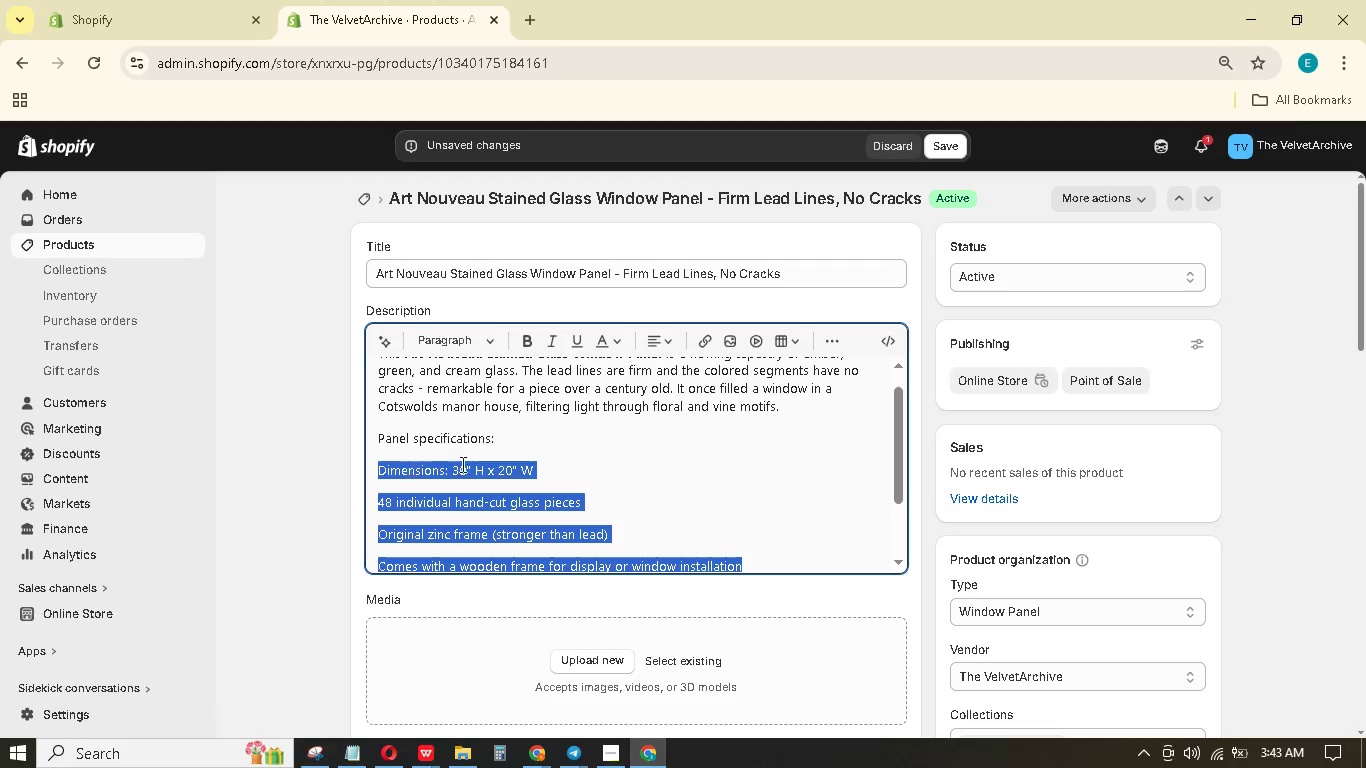 
double_click([844, 354])
 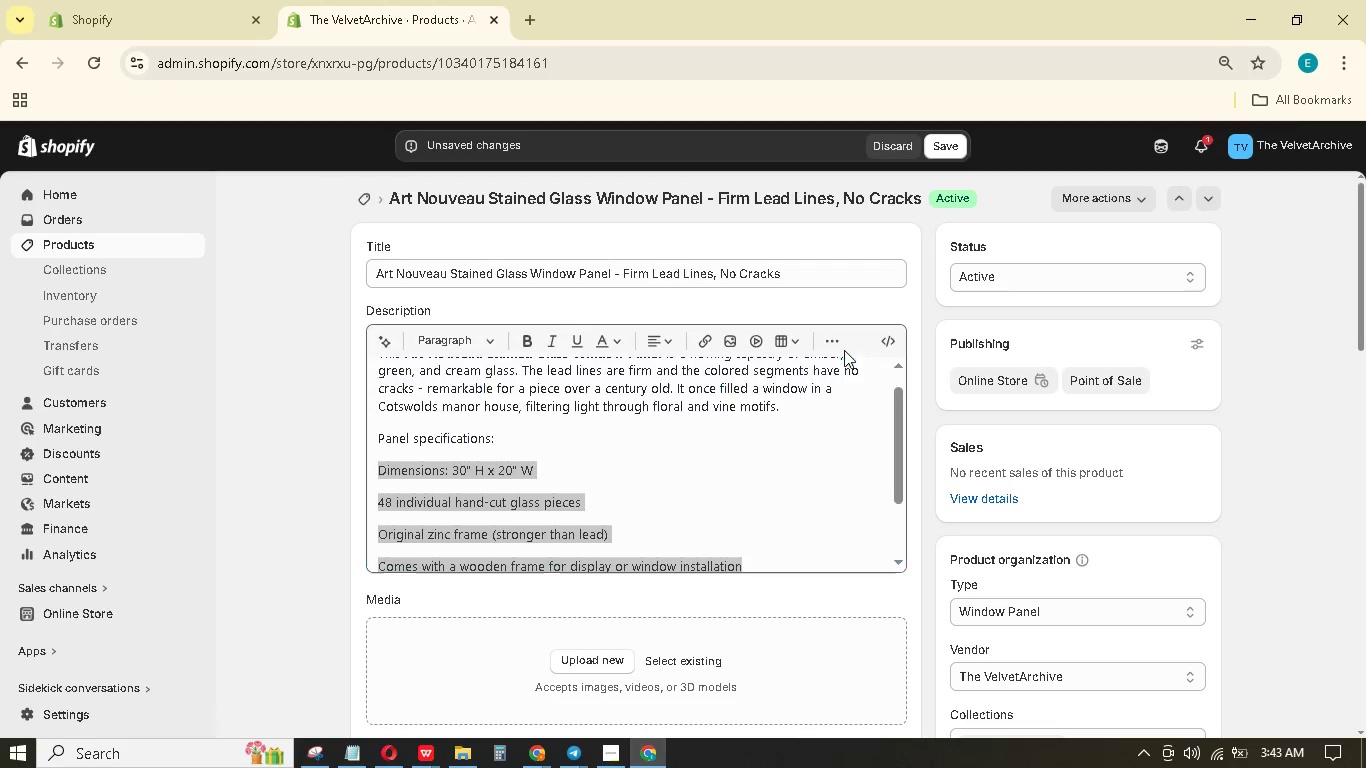 
triple_click([844, 350])
 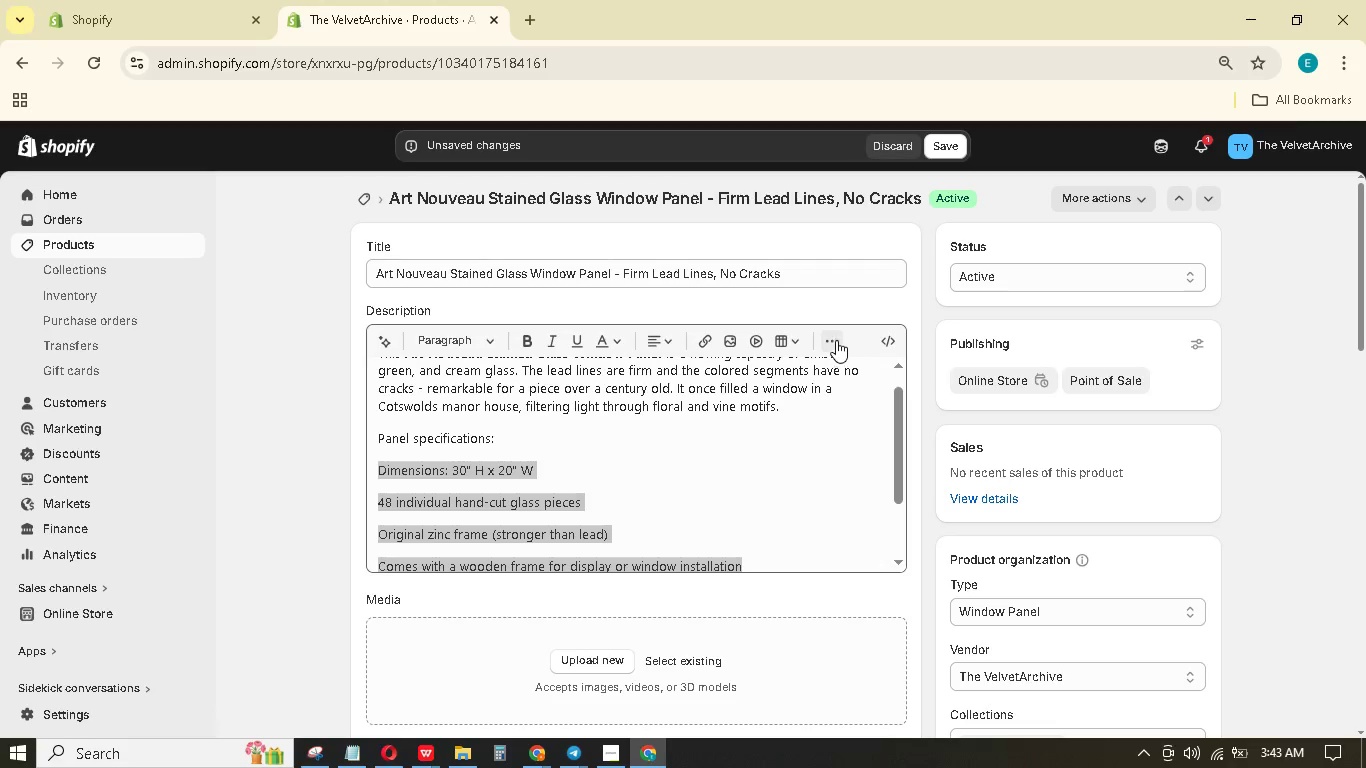 
triple_click([844, 350])
 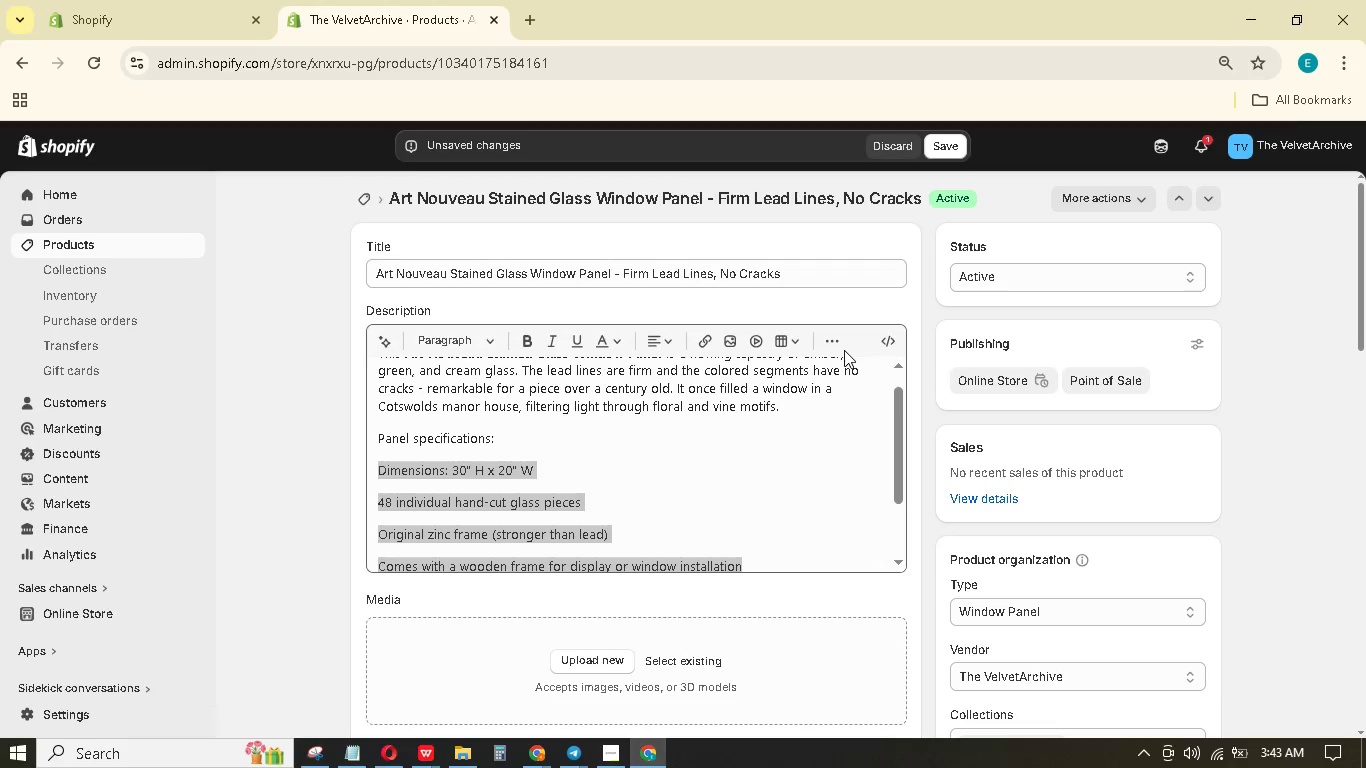 
triple_click([844, 350])
 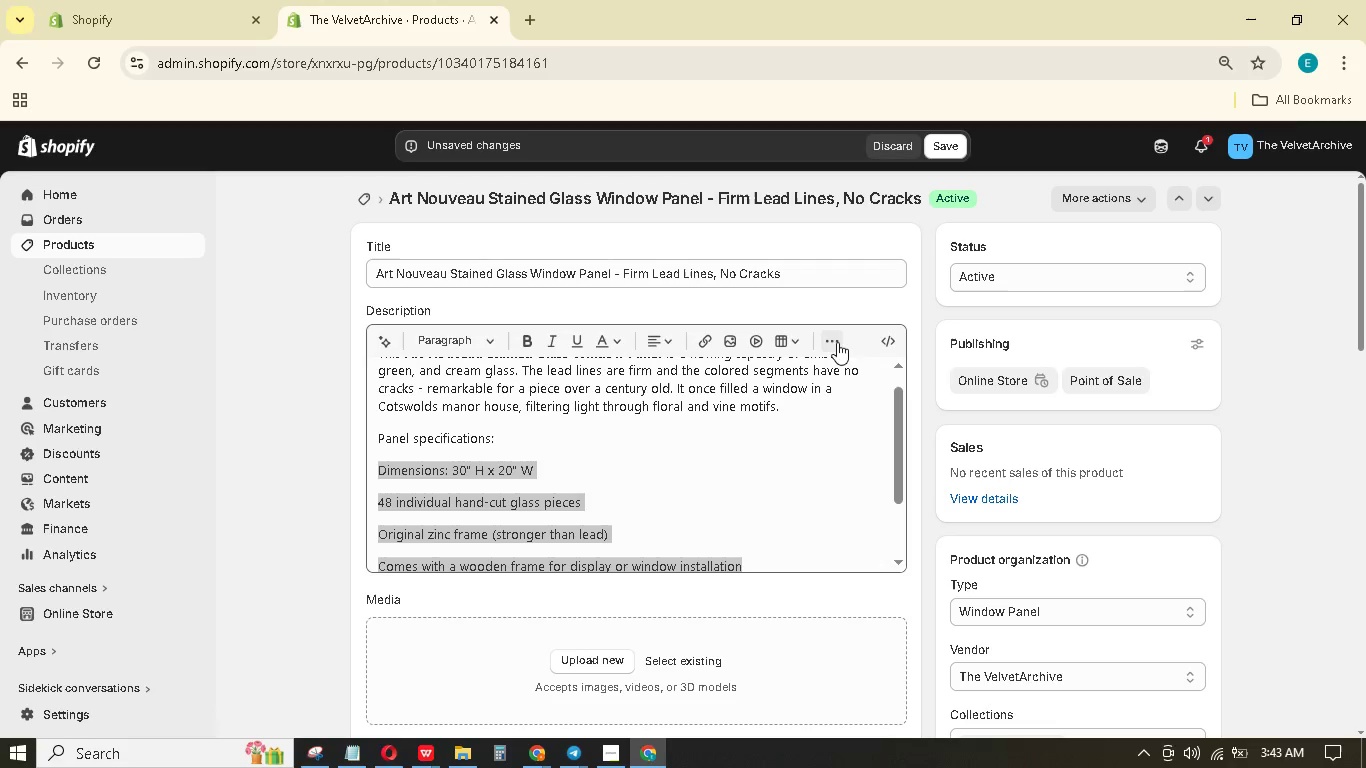 
triple_click([836, 340])
 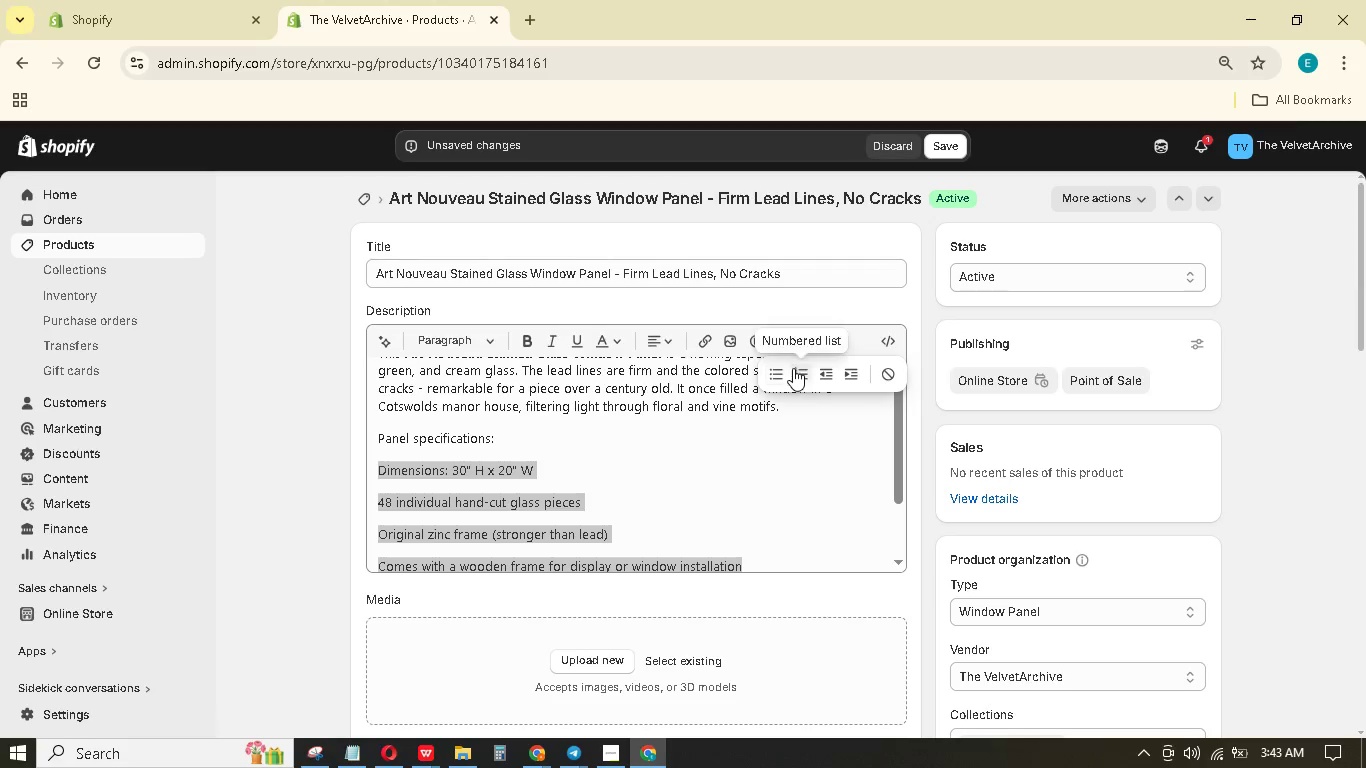 
left_click([780, 371])
 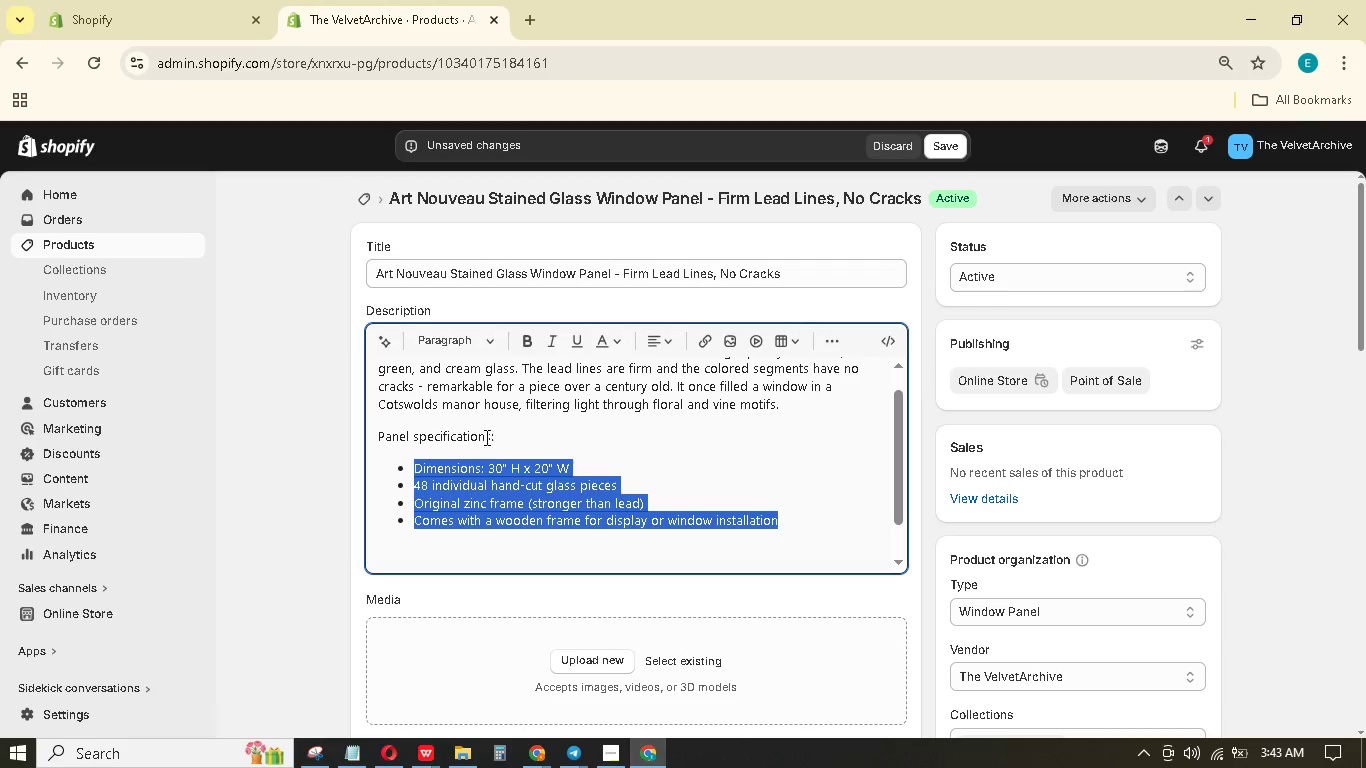 
left_click_drag(start_coordinate=[488, 437], to_coordinate=[376, 429])
 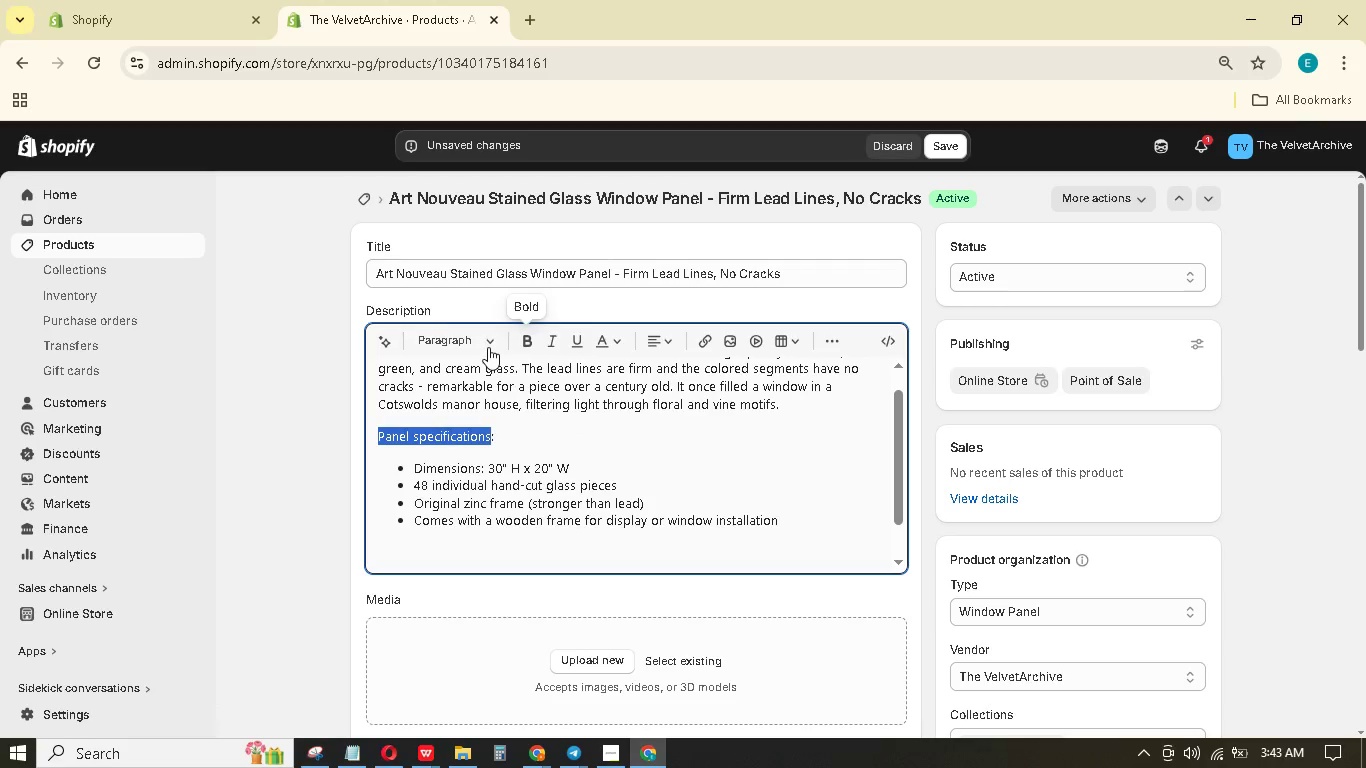 
left_click([469, 345])
 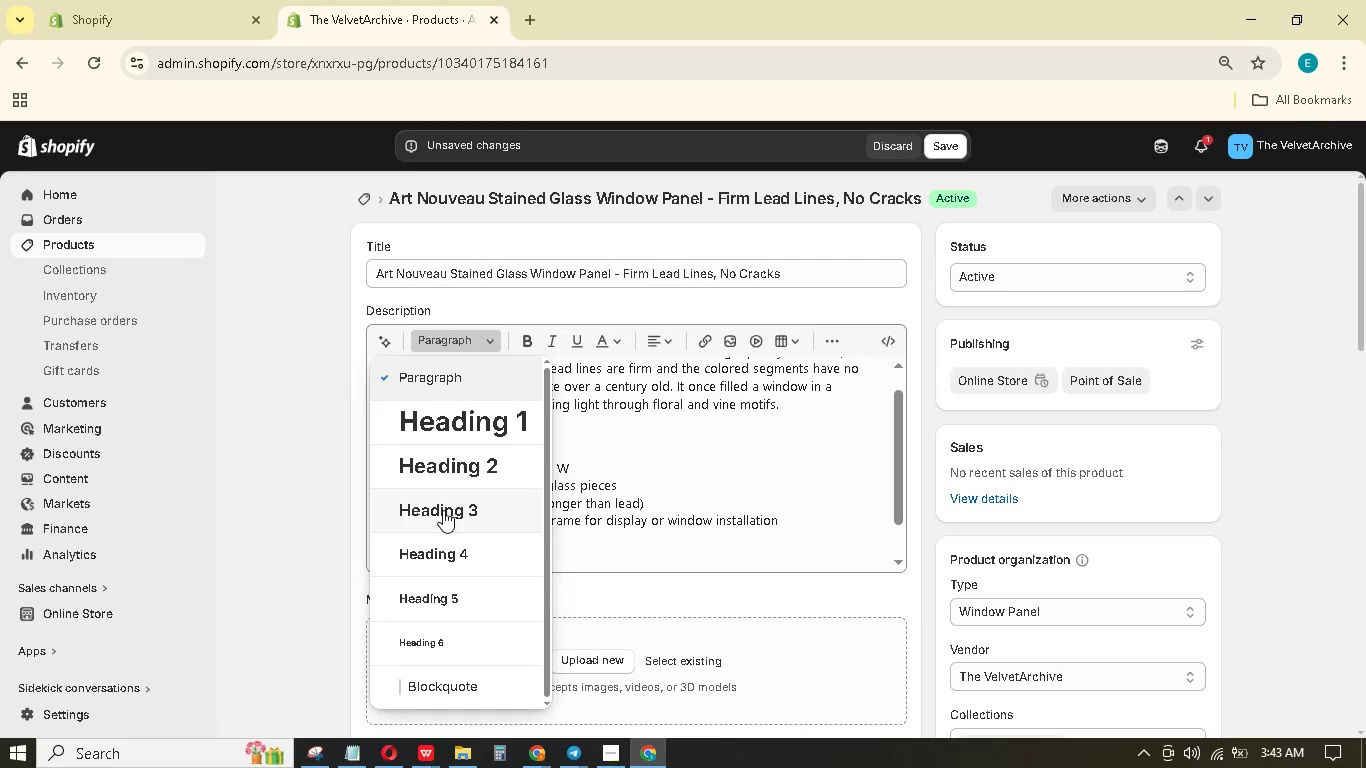 
double_click([442, 512])
 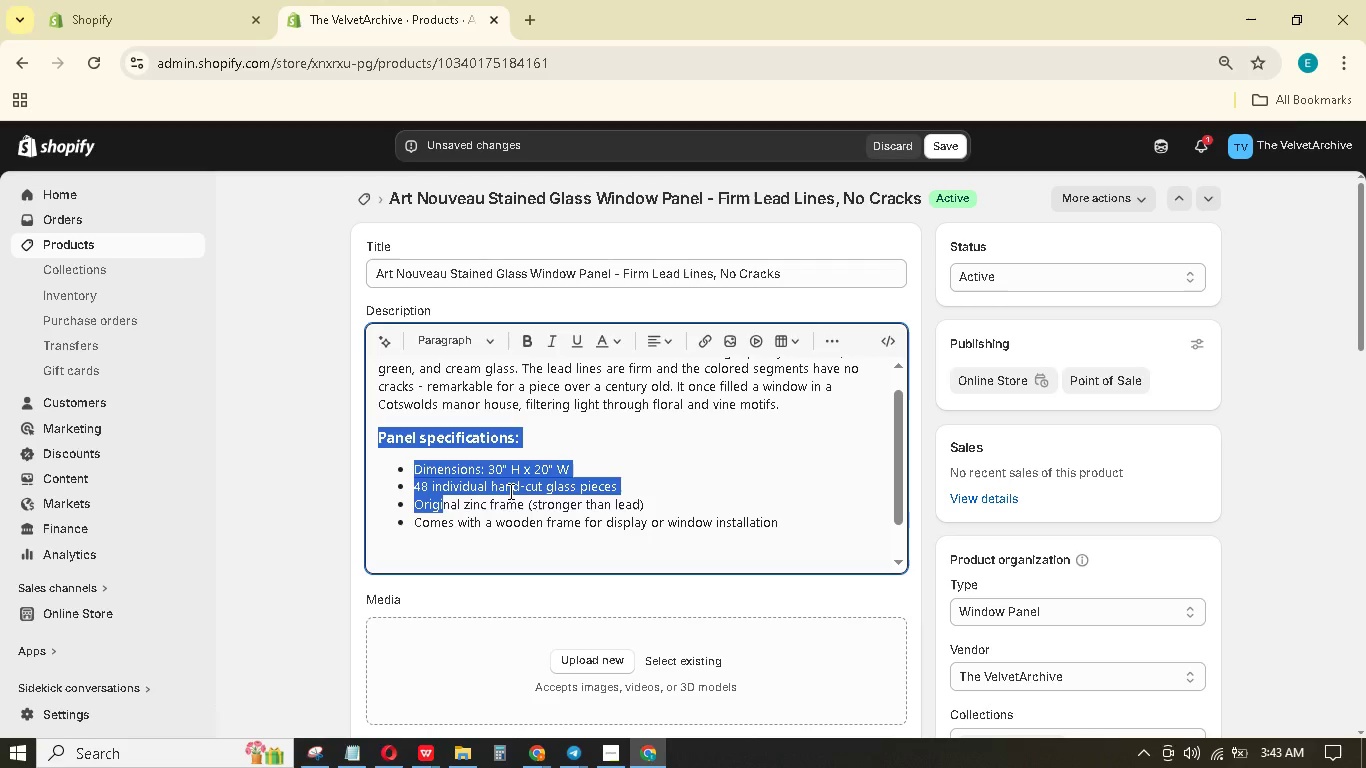 
scroll: coordinate [594, 492], scroll_direction: up, amount: 3.0
 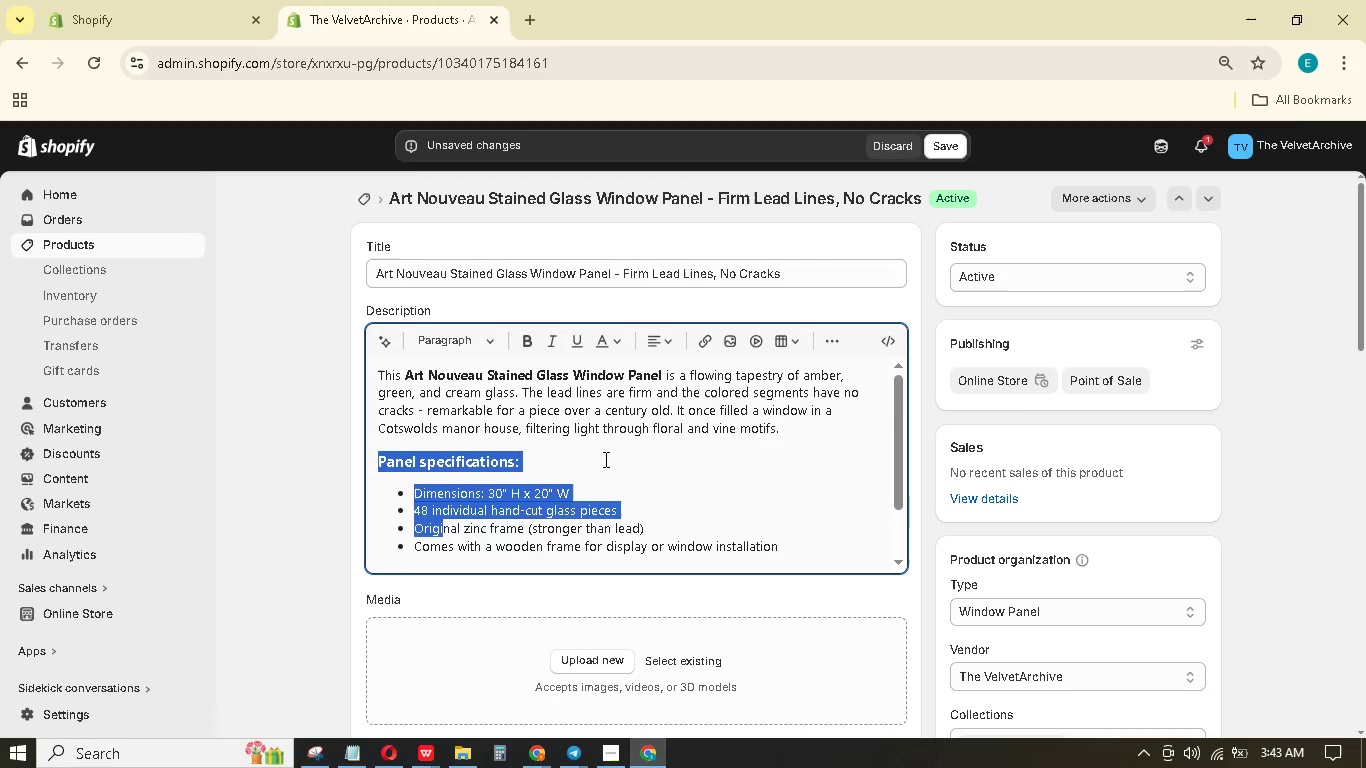 
scroll: coordinate [604, 459], scroll_direction: down, amount: 3.0
 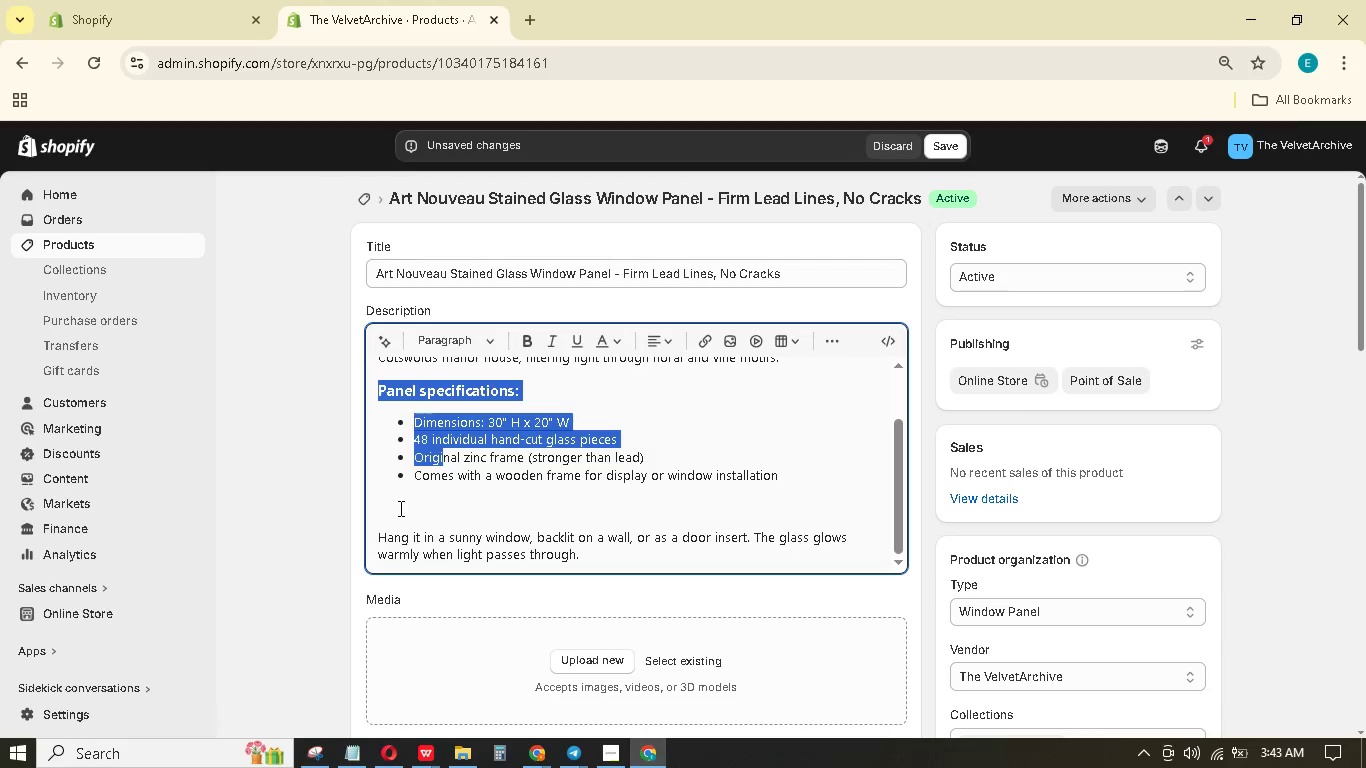 
left_click([399, 508])
 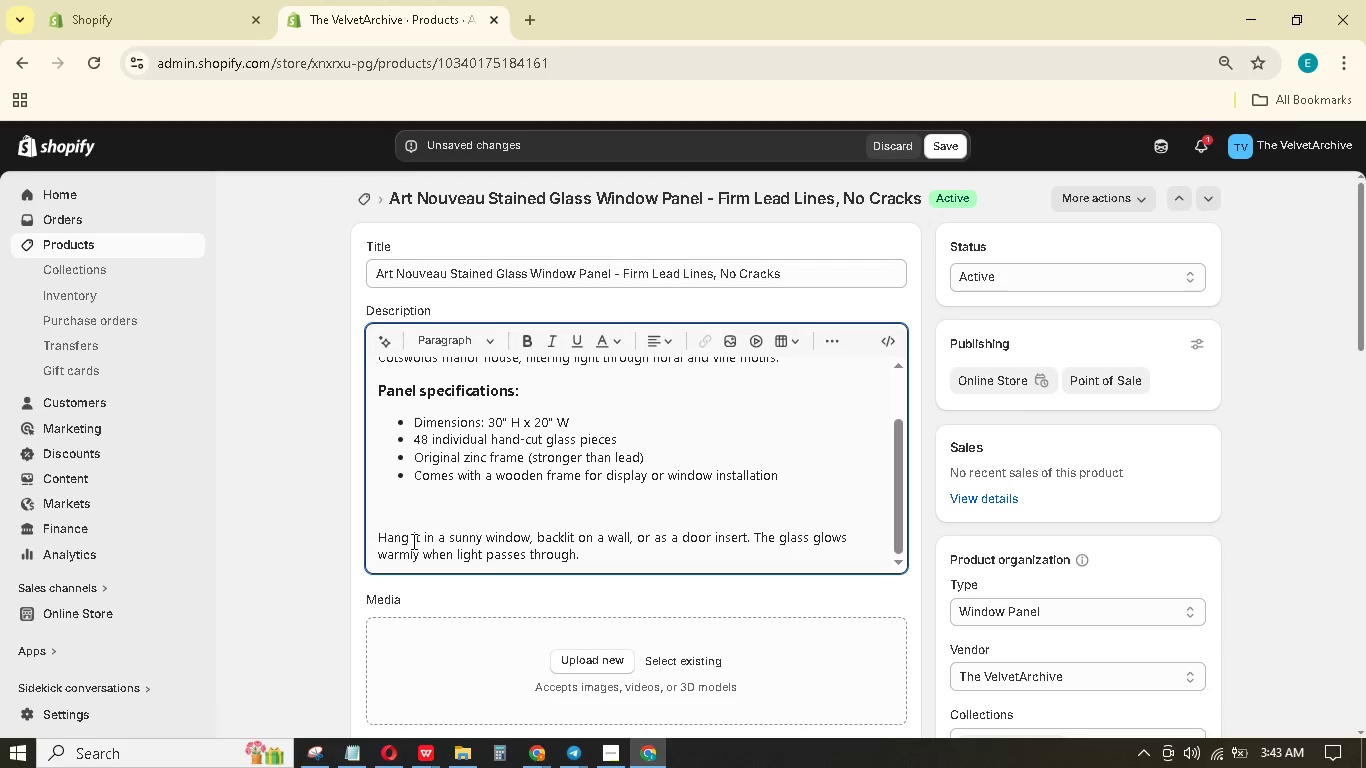 
key(Backspace)
 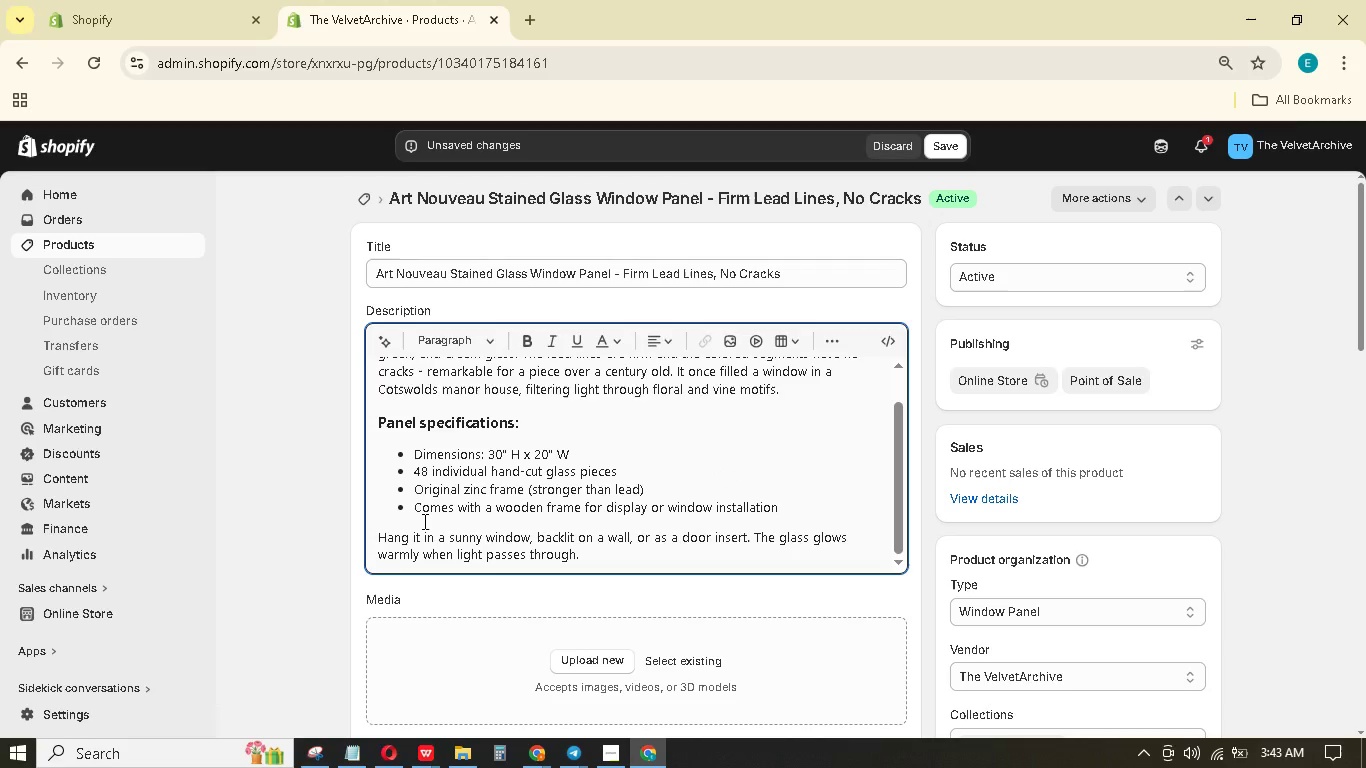 
wait(8.84)
 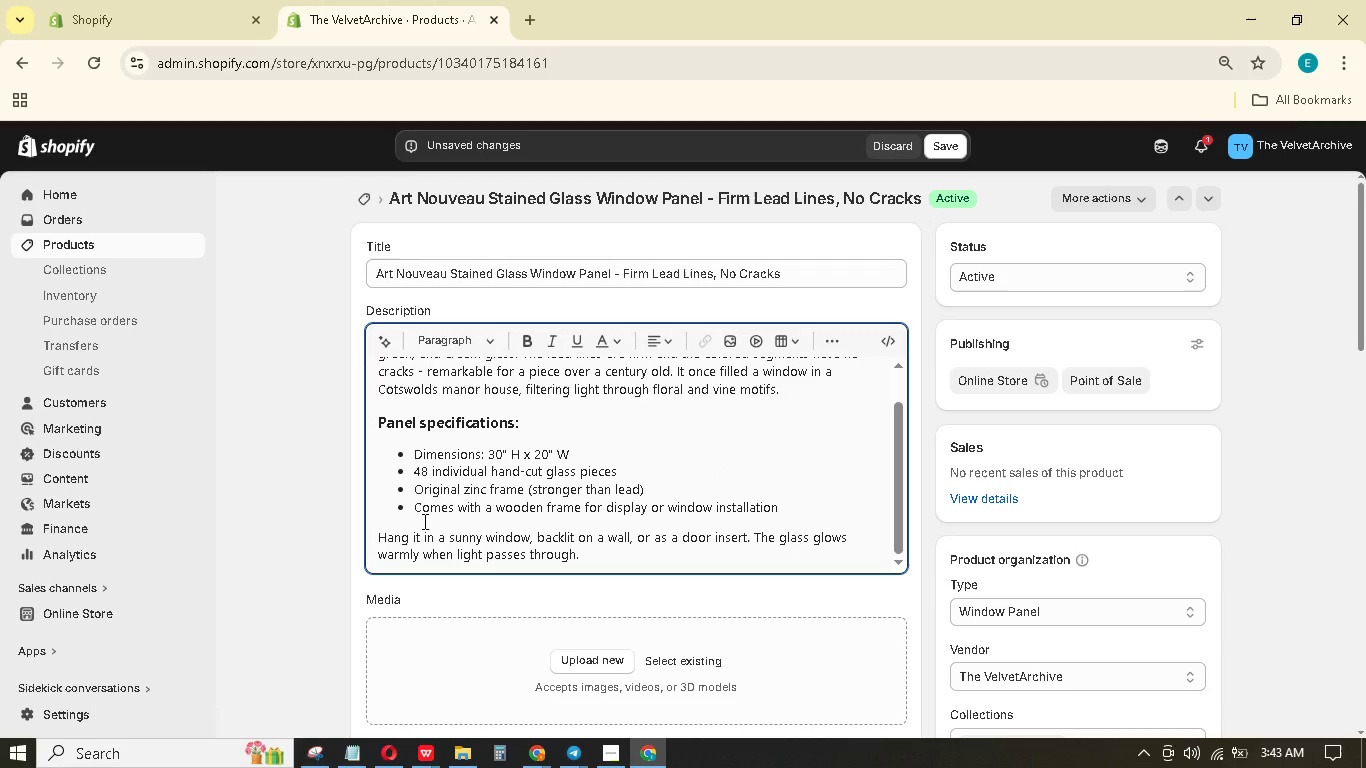 
scroll: coordinate [650, 425], scroll_direction: up, amount: 3.0
 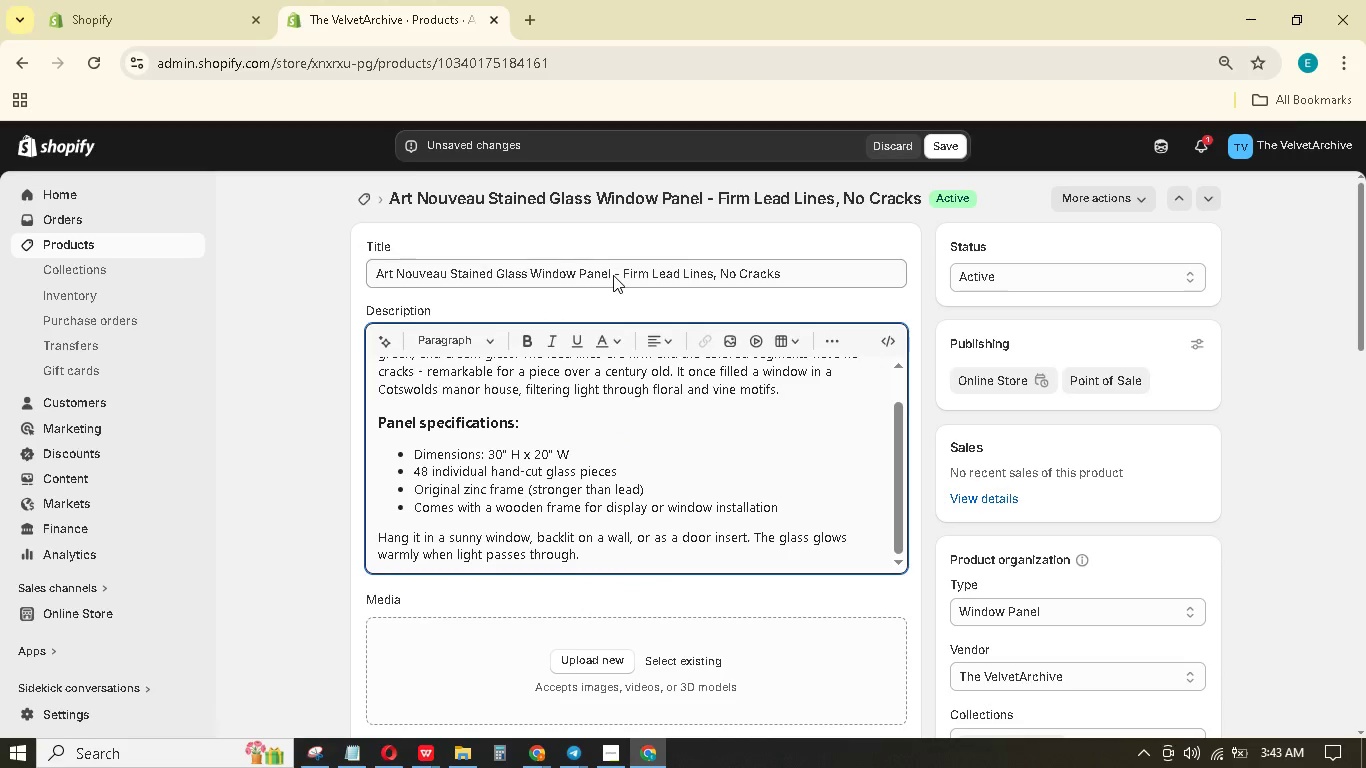 
left_click_drag(start_coordinate=[613, 275], to_coordinate=[808, 282])
 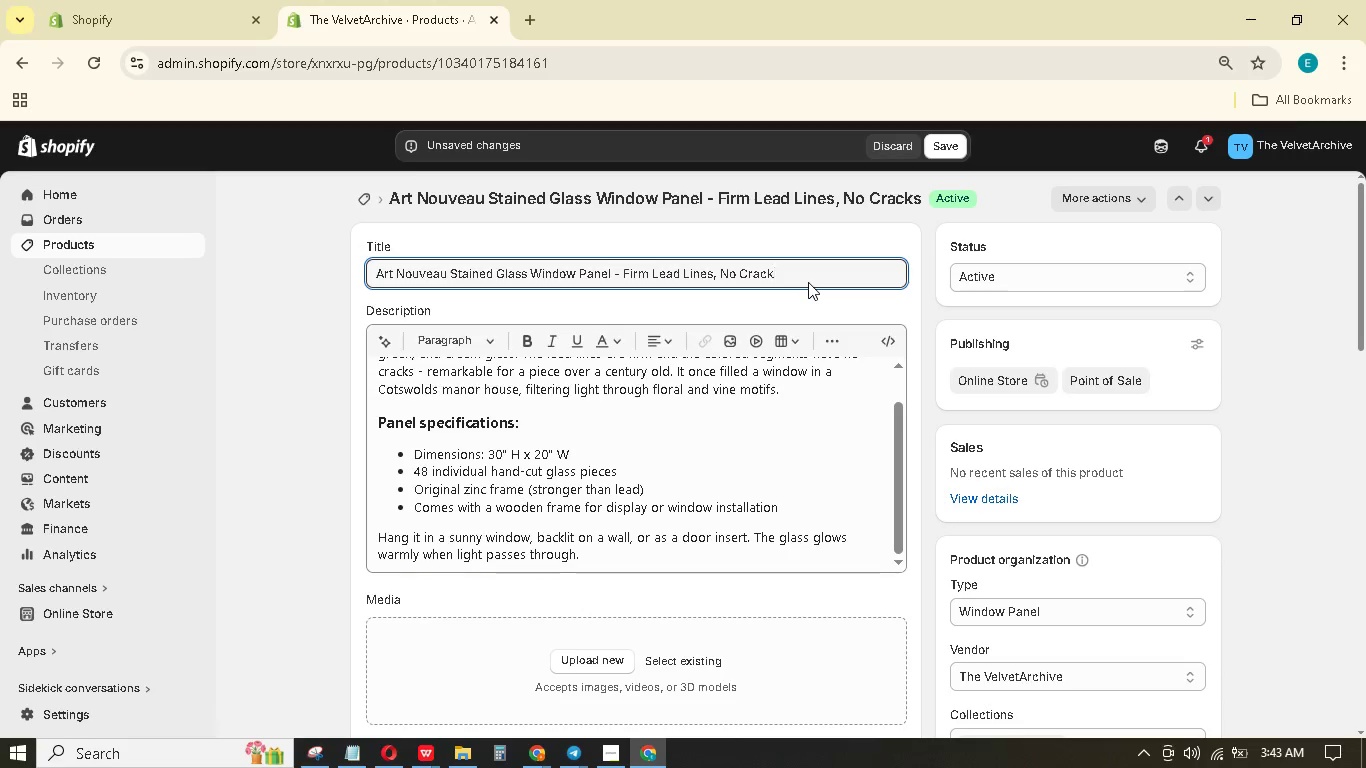 
left_click([808, 282])
 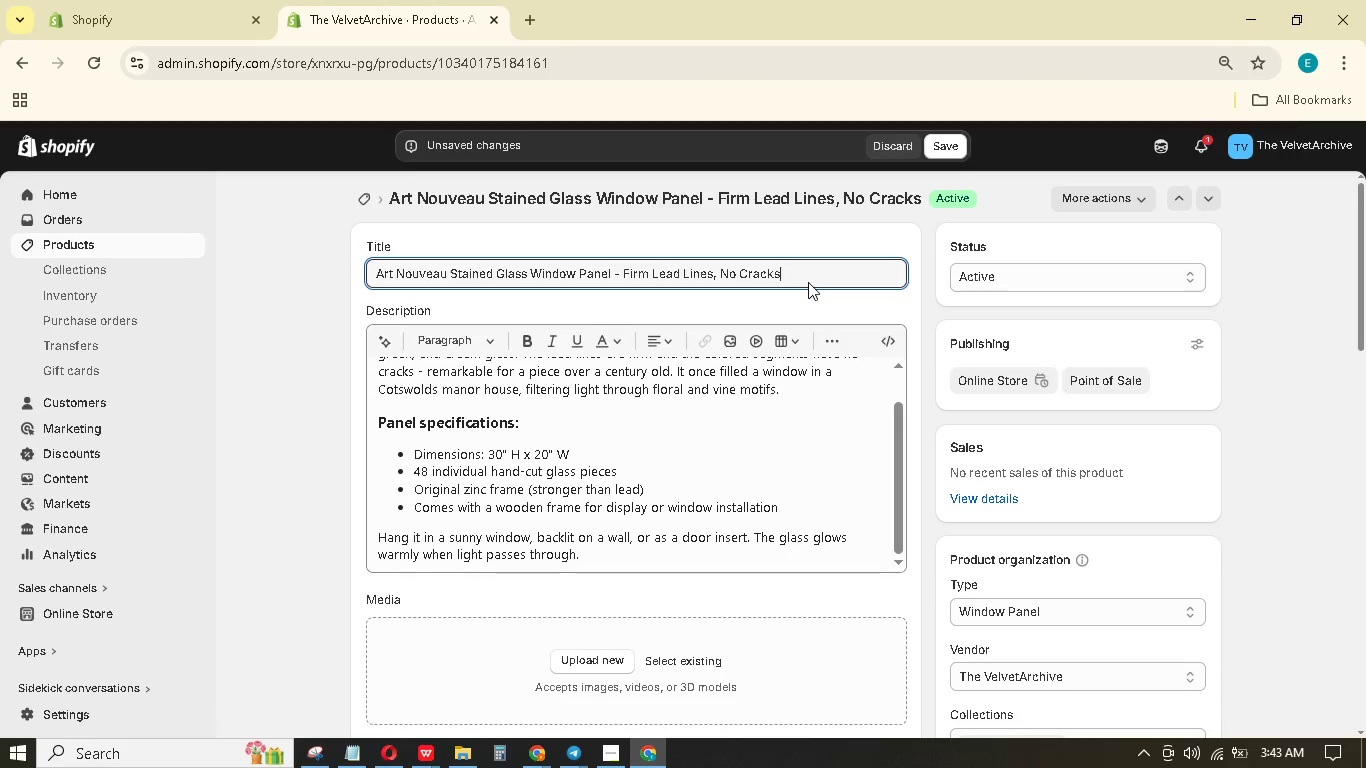 
key(Backspace)
 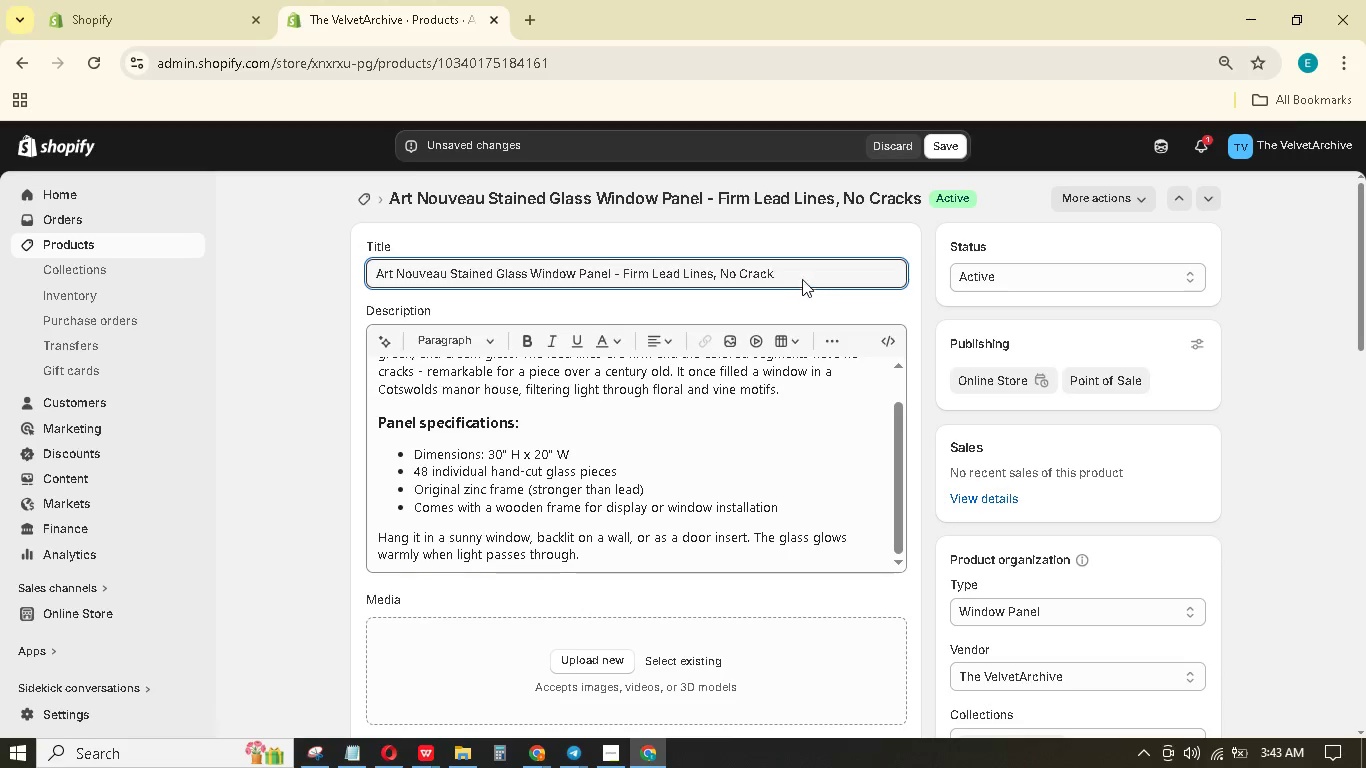 
left_click_drag(start_coordinate=[802, 264], to_coordinate=[623, 287])
 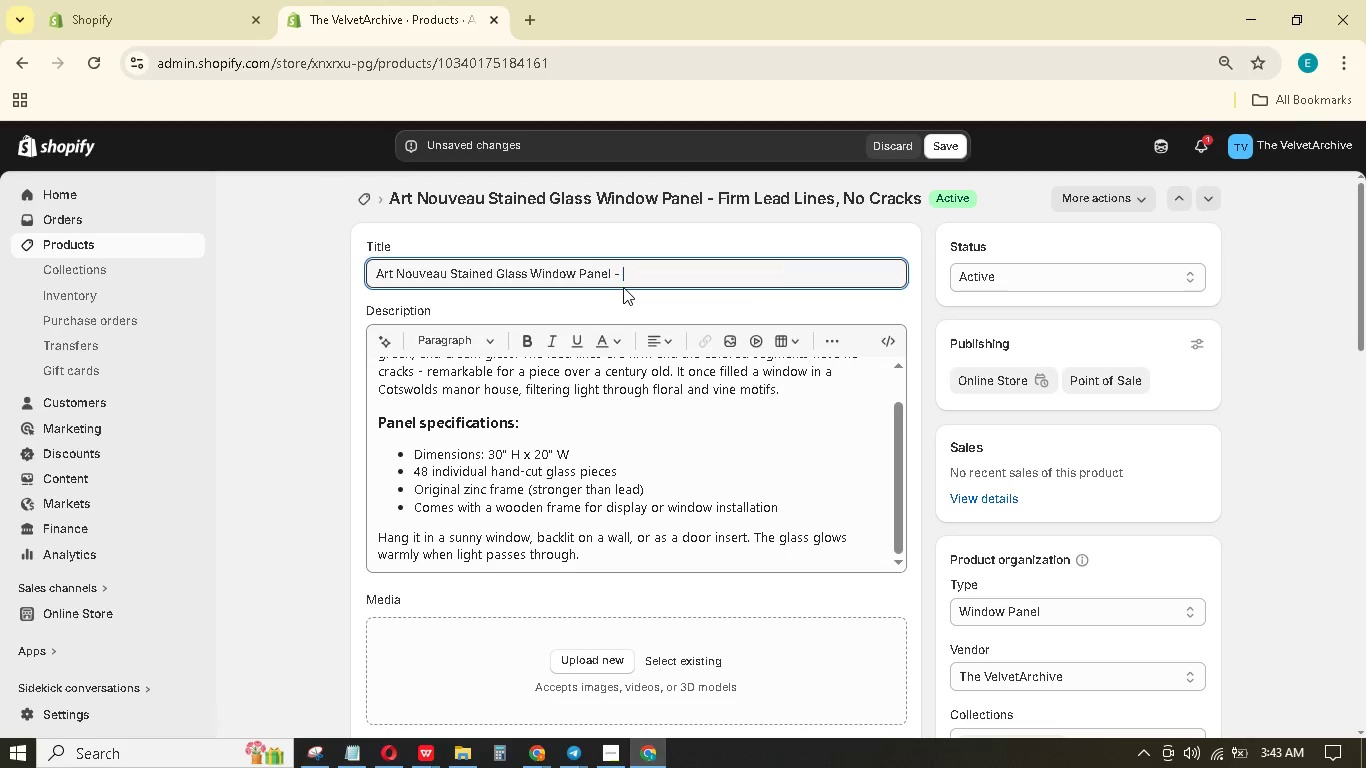 
key(Backspace)
 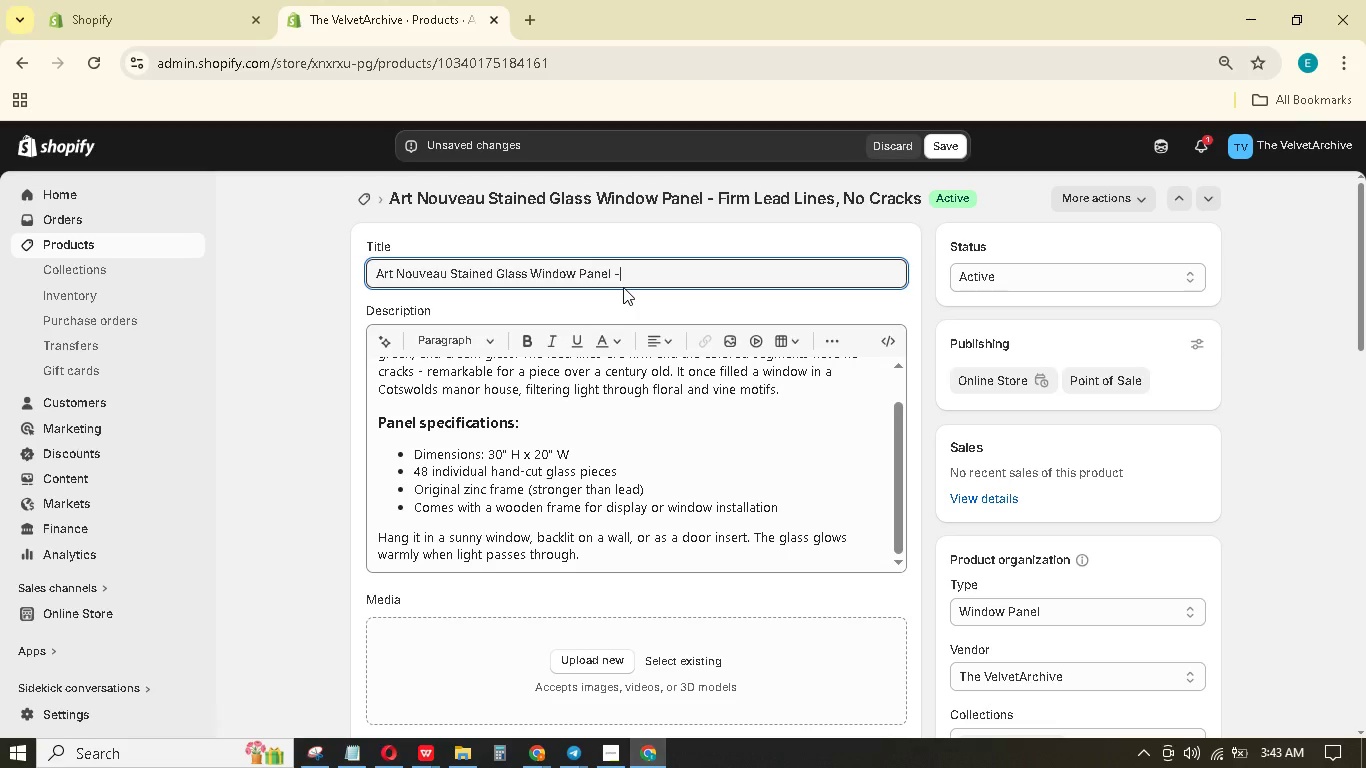 
key(Backspace)
 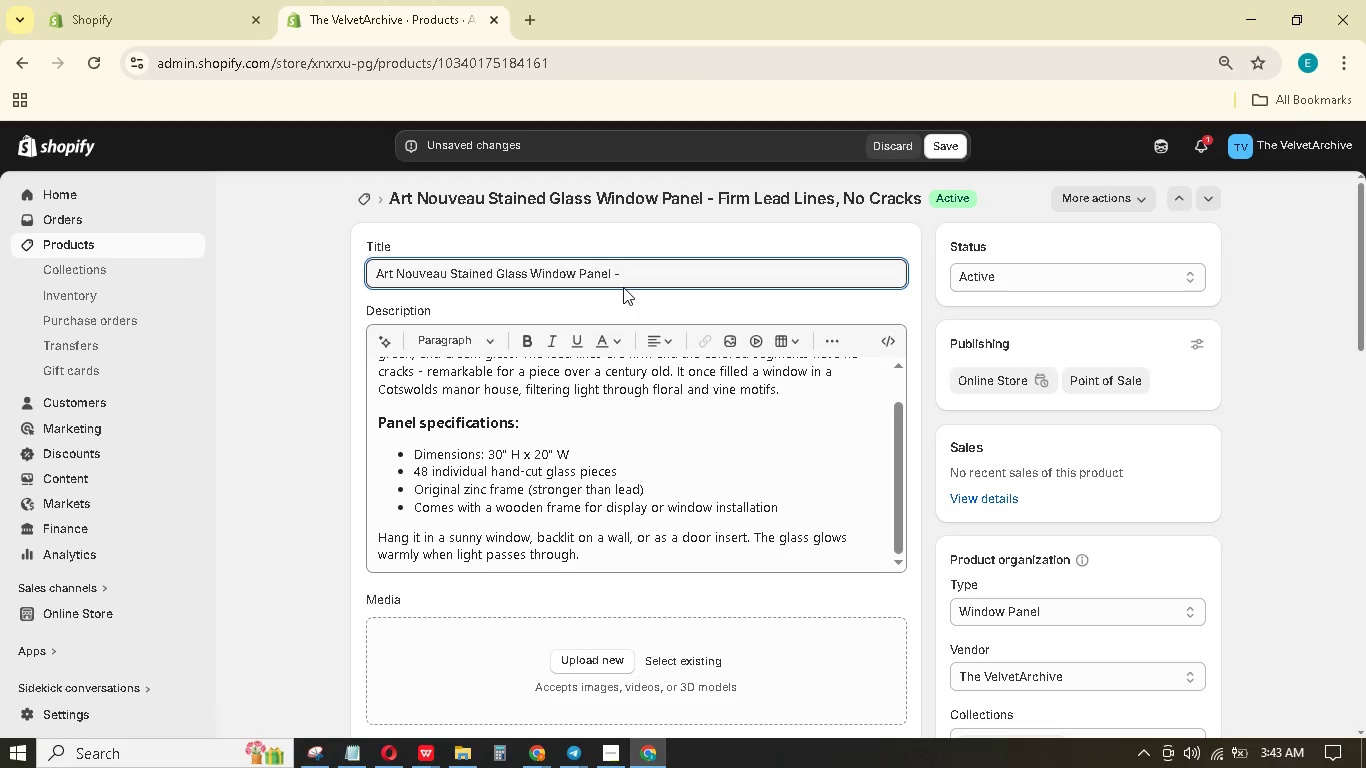 
key(Backspace)
 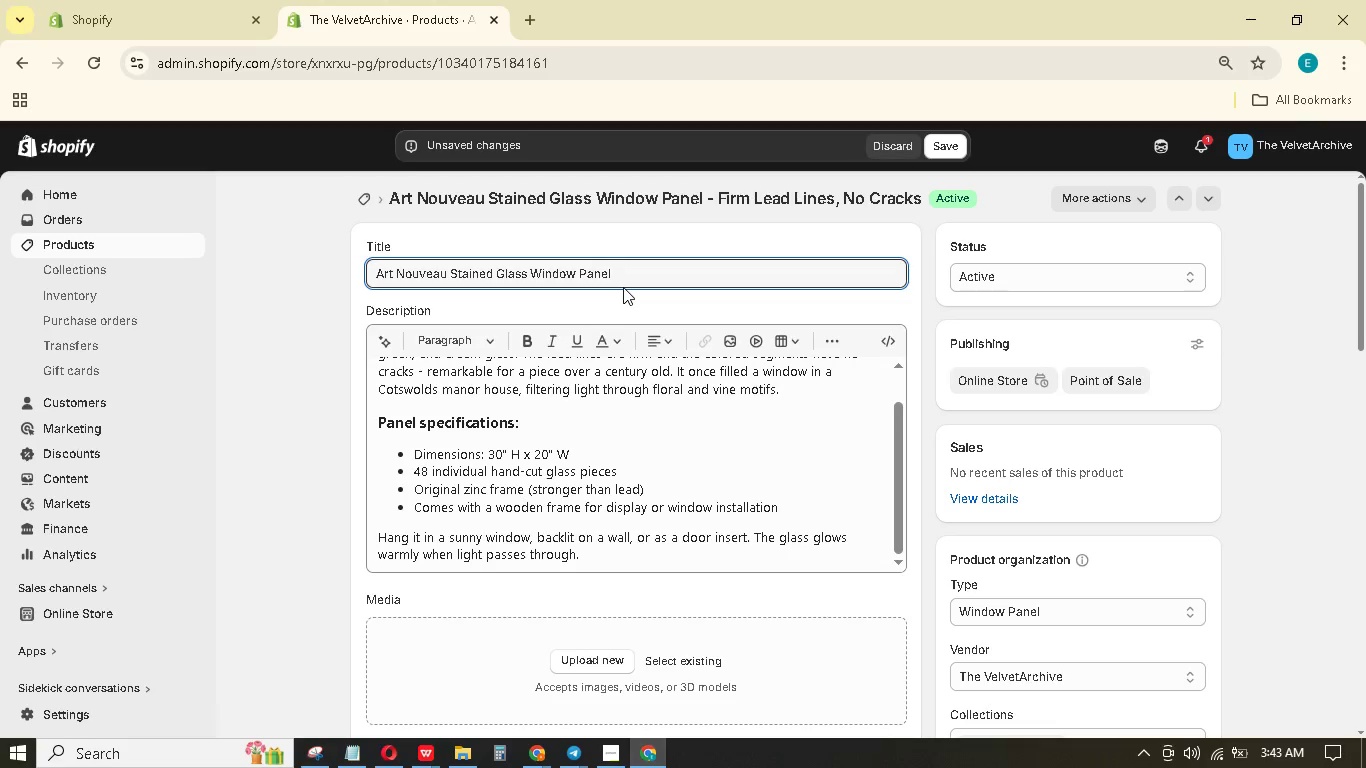 
key(Backspace)
 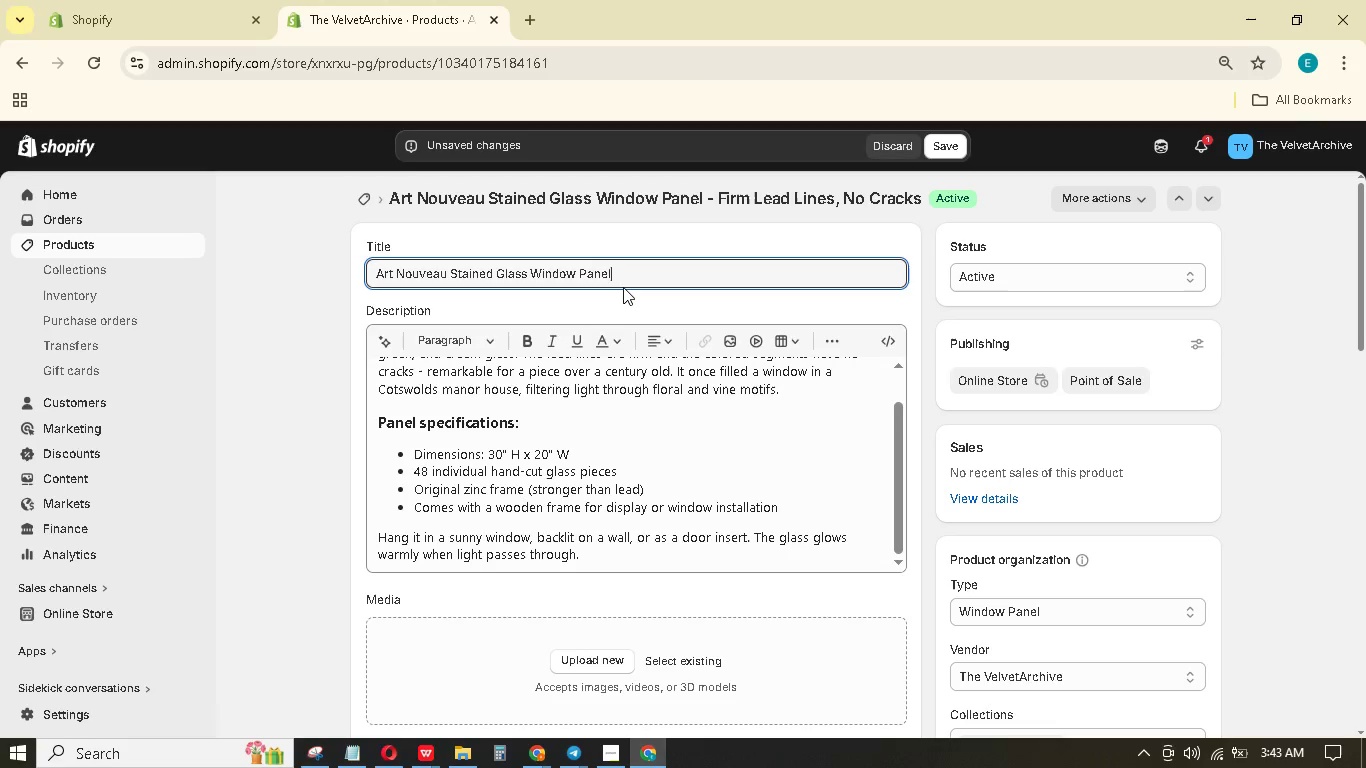 
key(Backspace)
 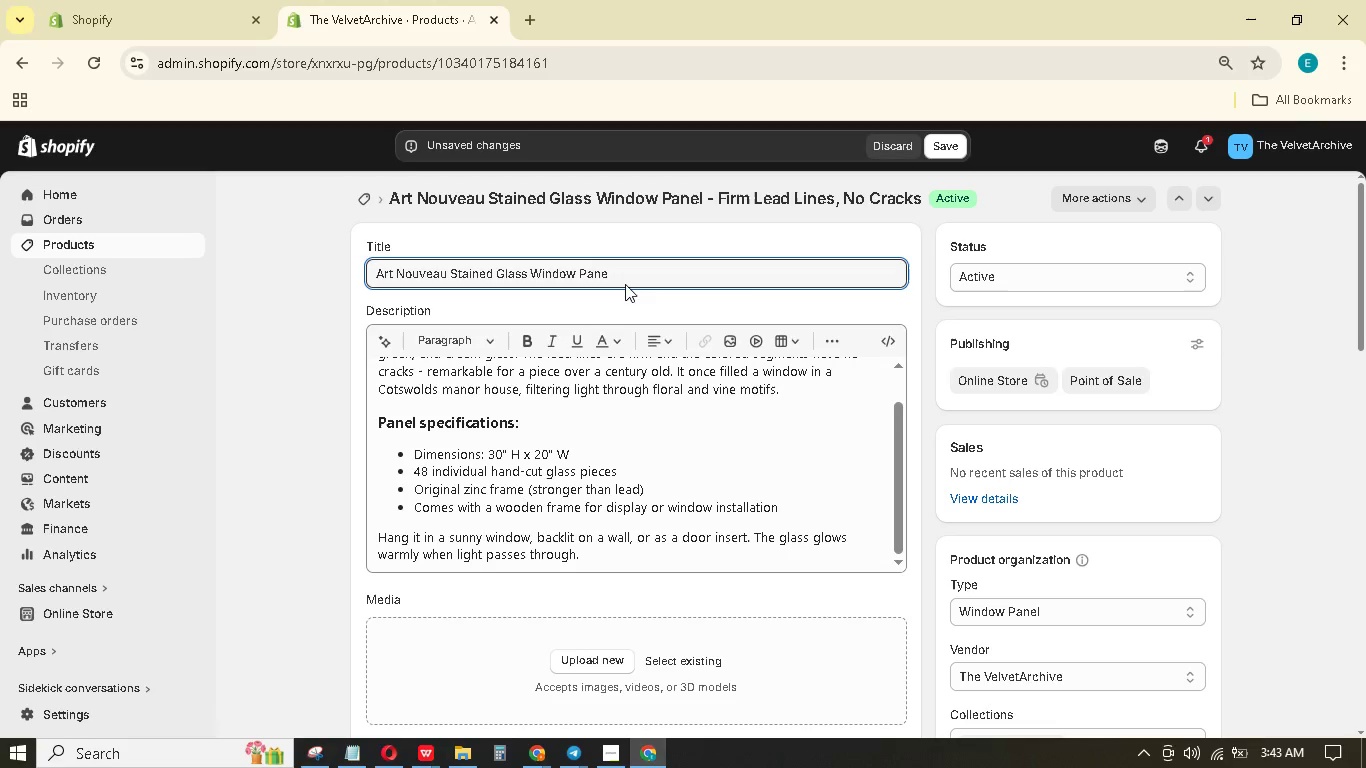 
key(L)
 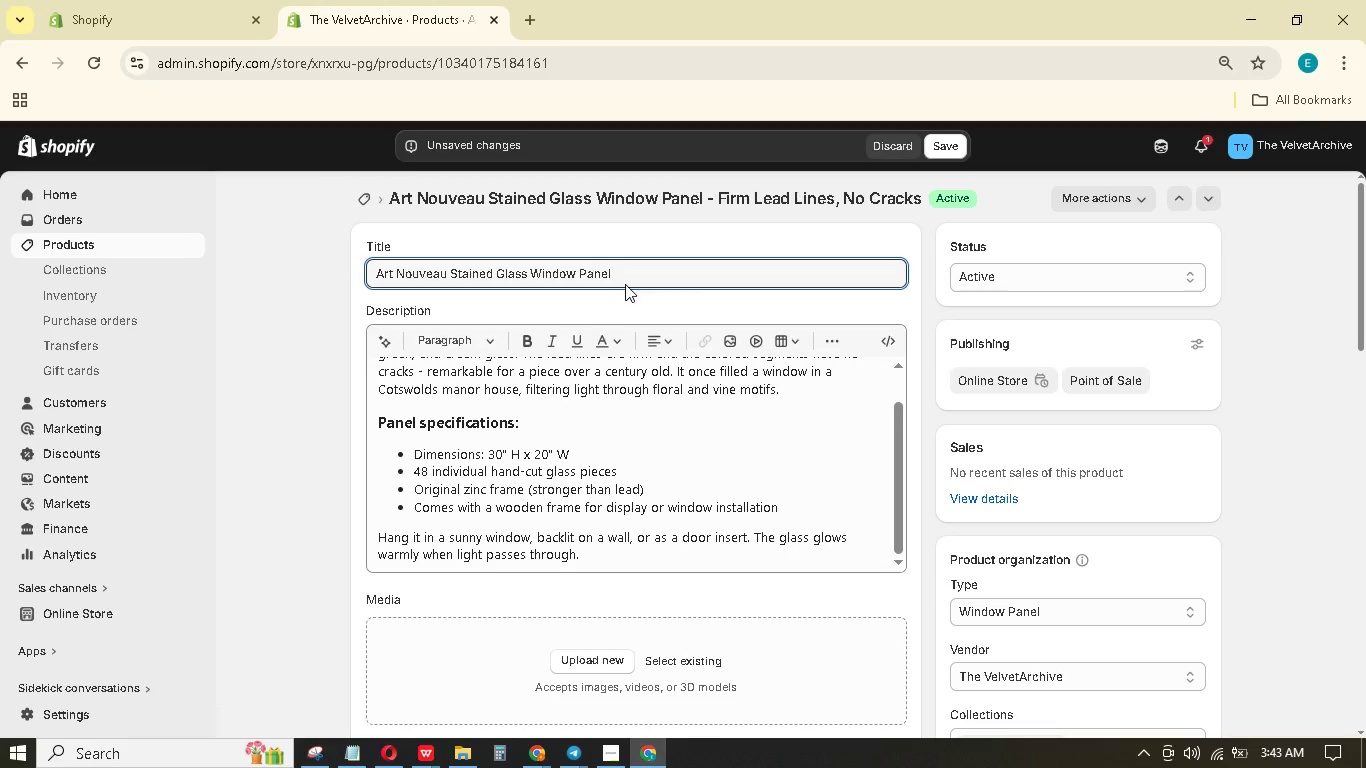 
key(Control+A)
 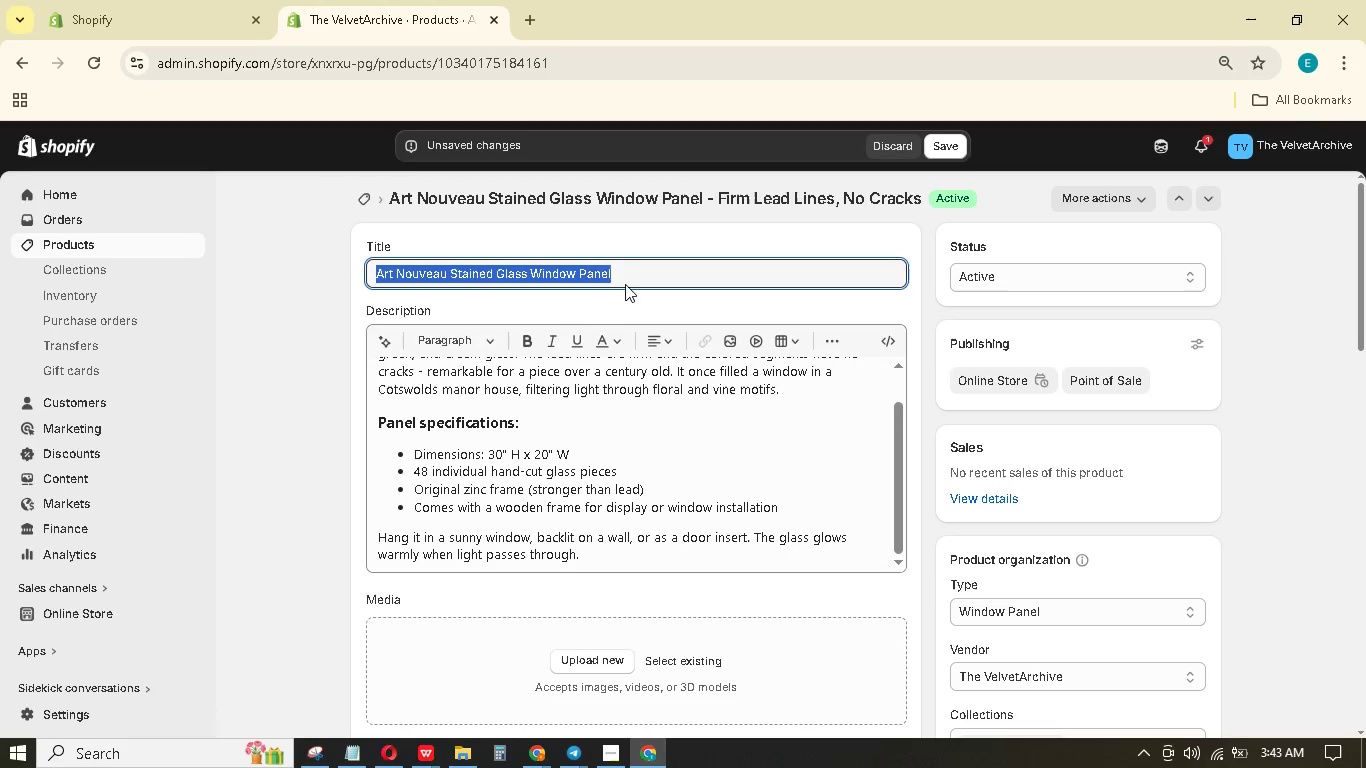 
key(Control+C)
 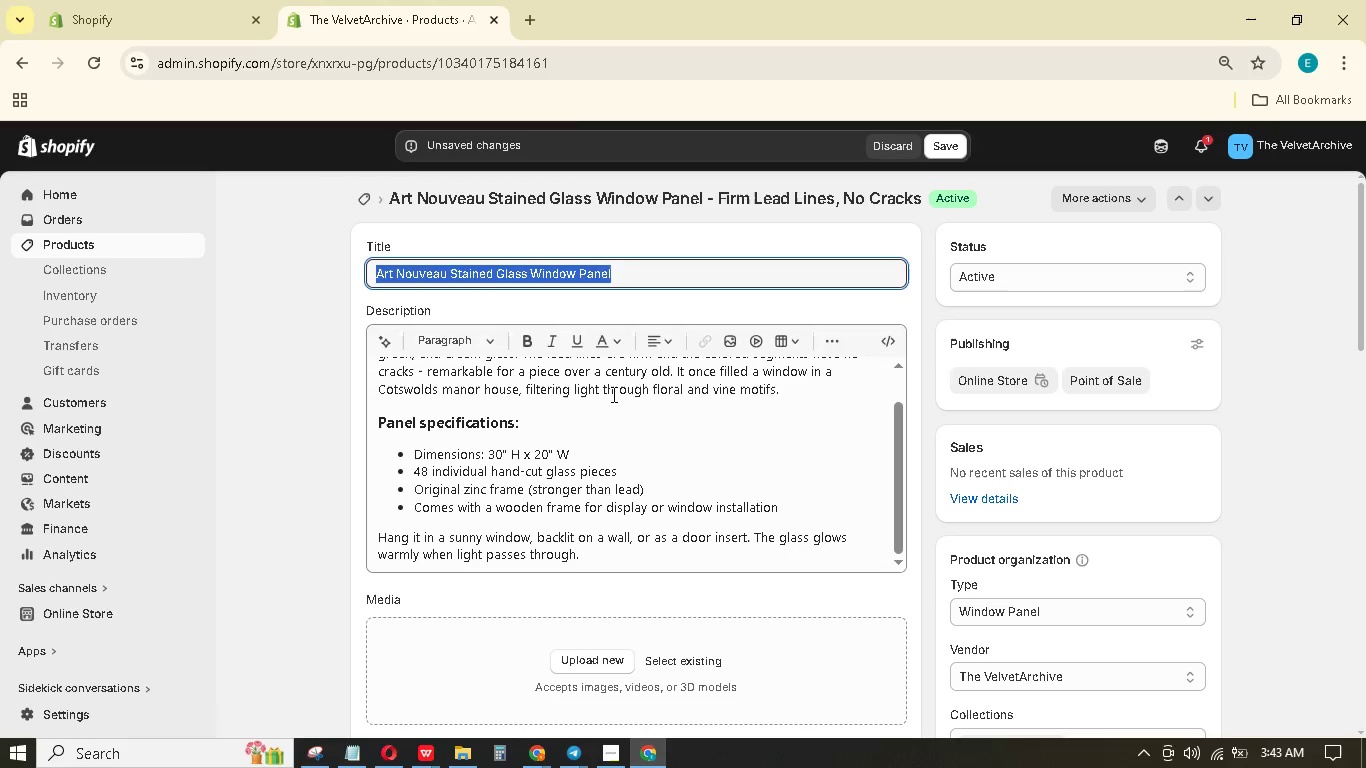 
scroll: coordinate [612, 388], scroll_direction: down, amount: 3.0
 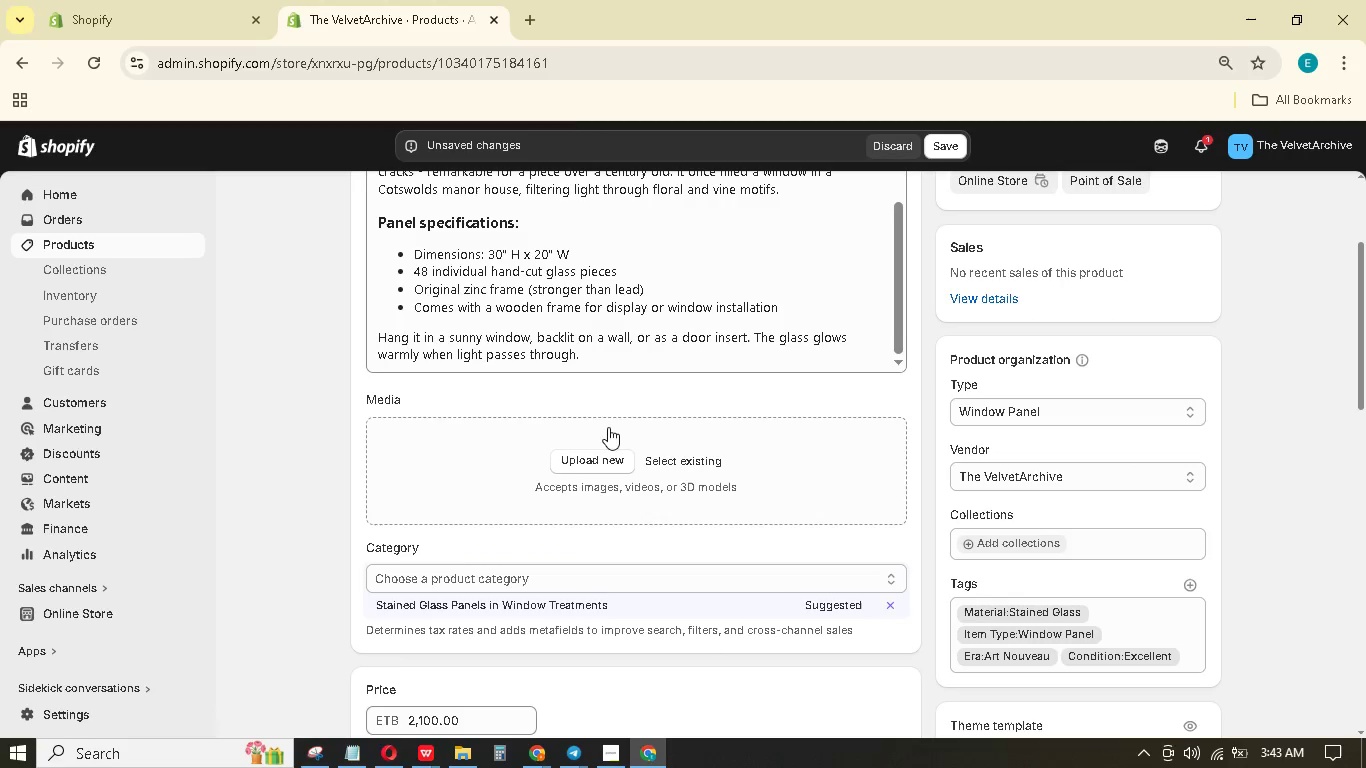 
mouse_move([597, 433])
 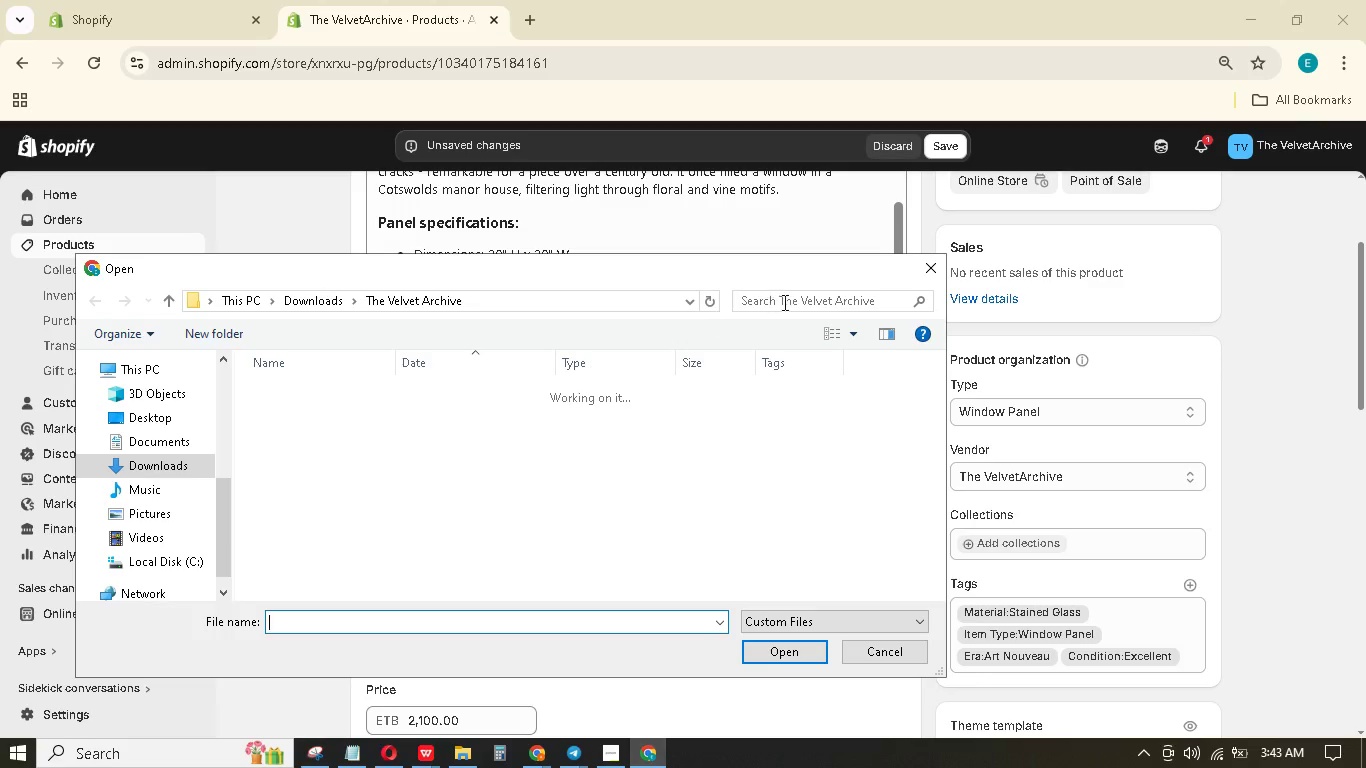 
double_click([794, 299])
 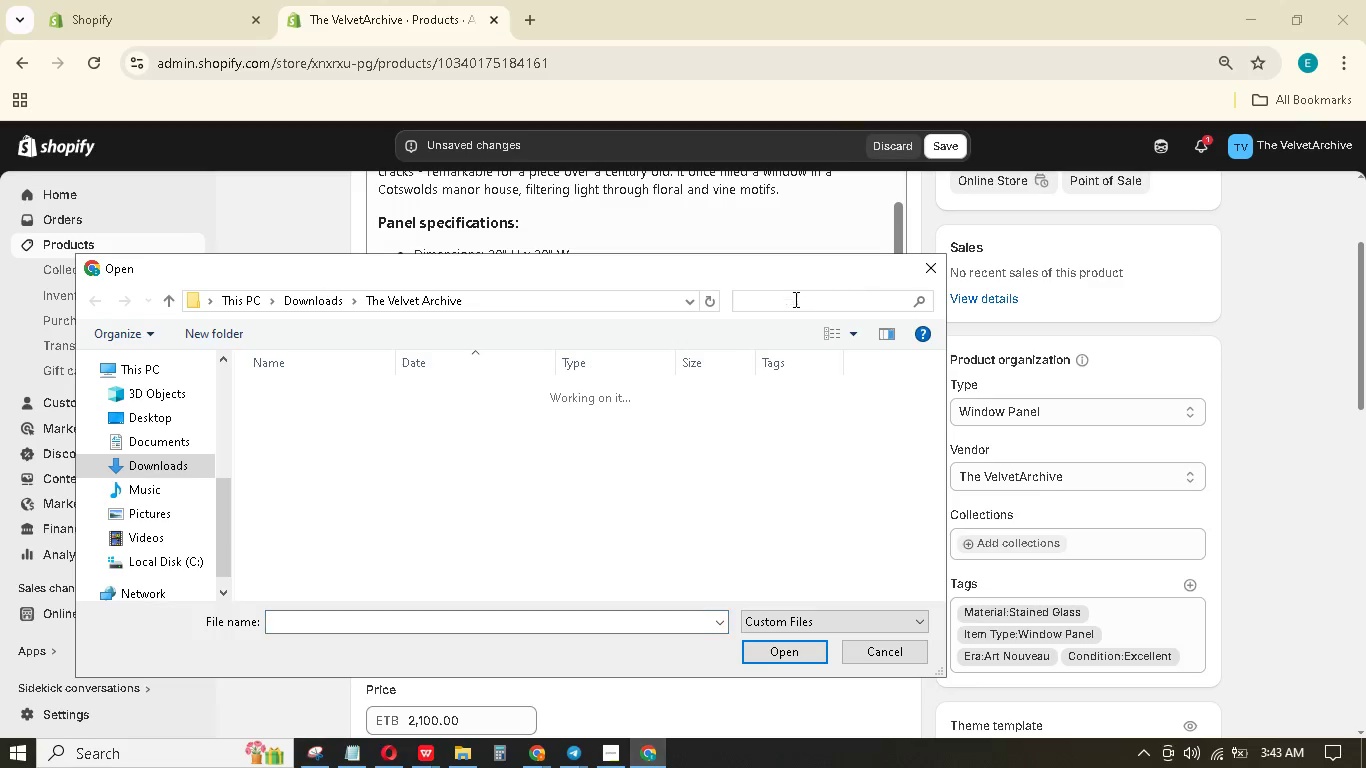 
key(Control+V)
 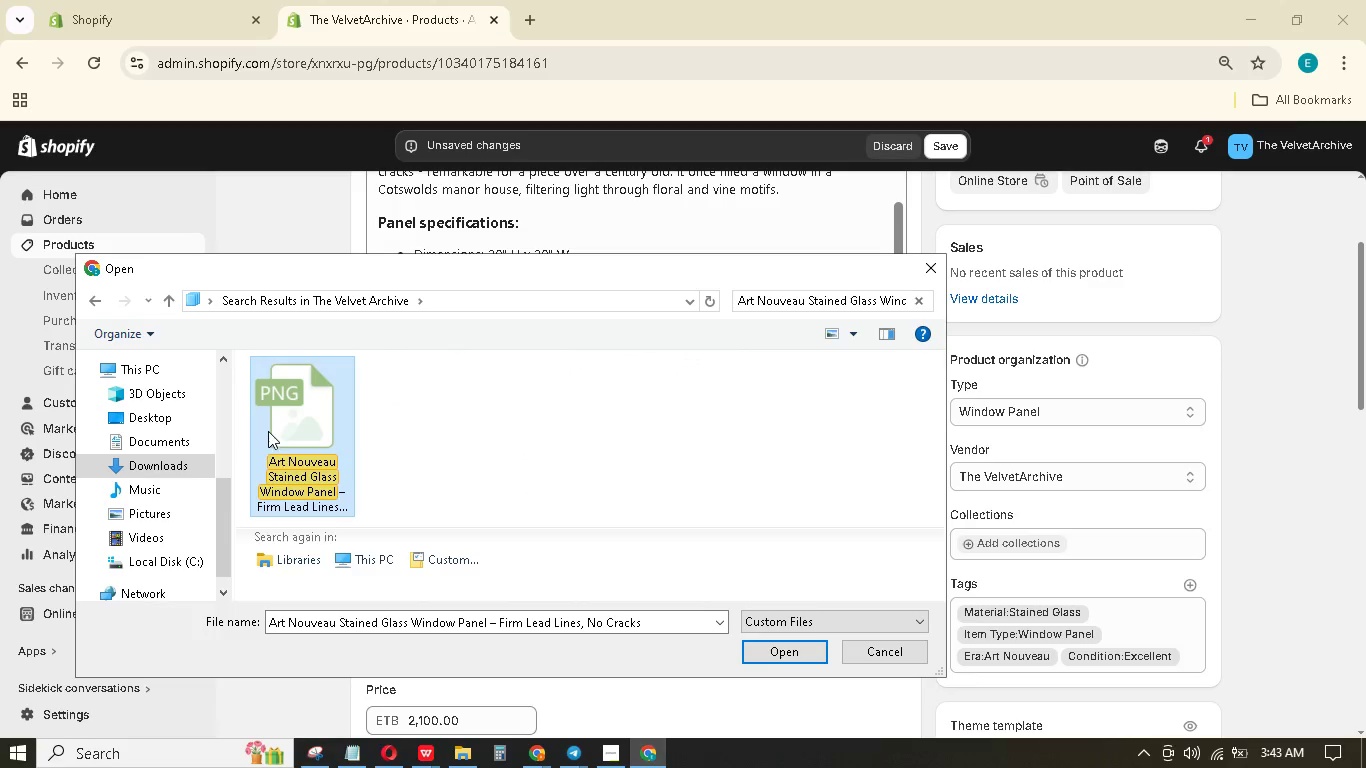 
left_click([770, 648])
 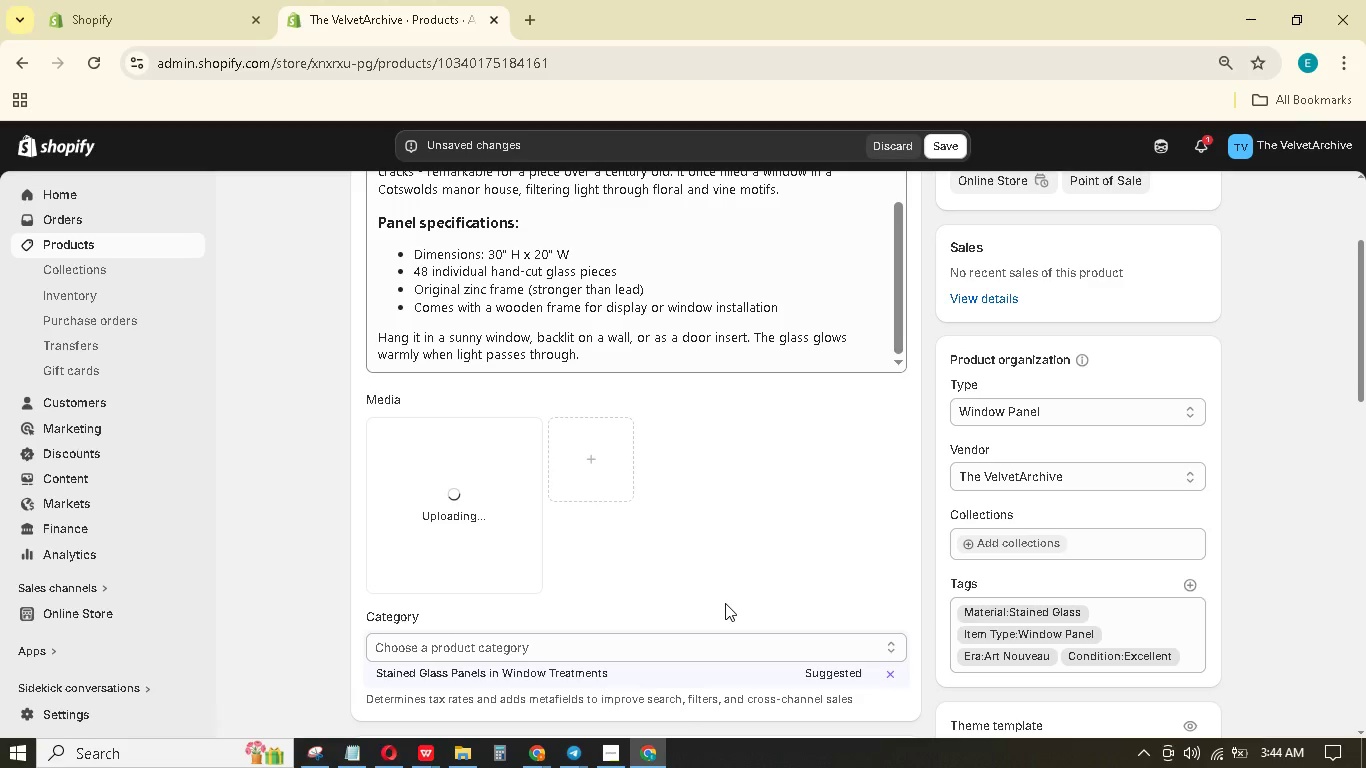 
wait(13.31)
 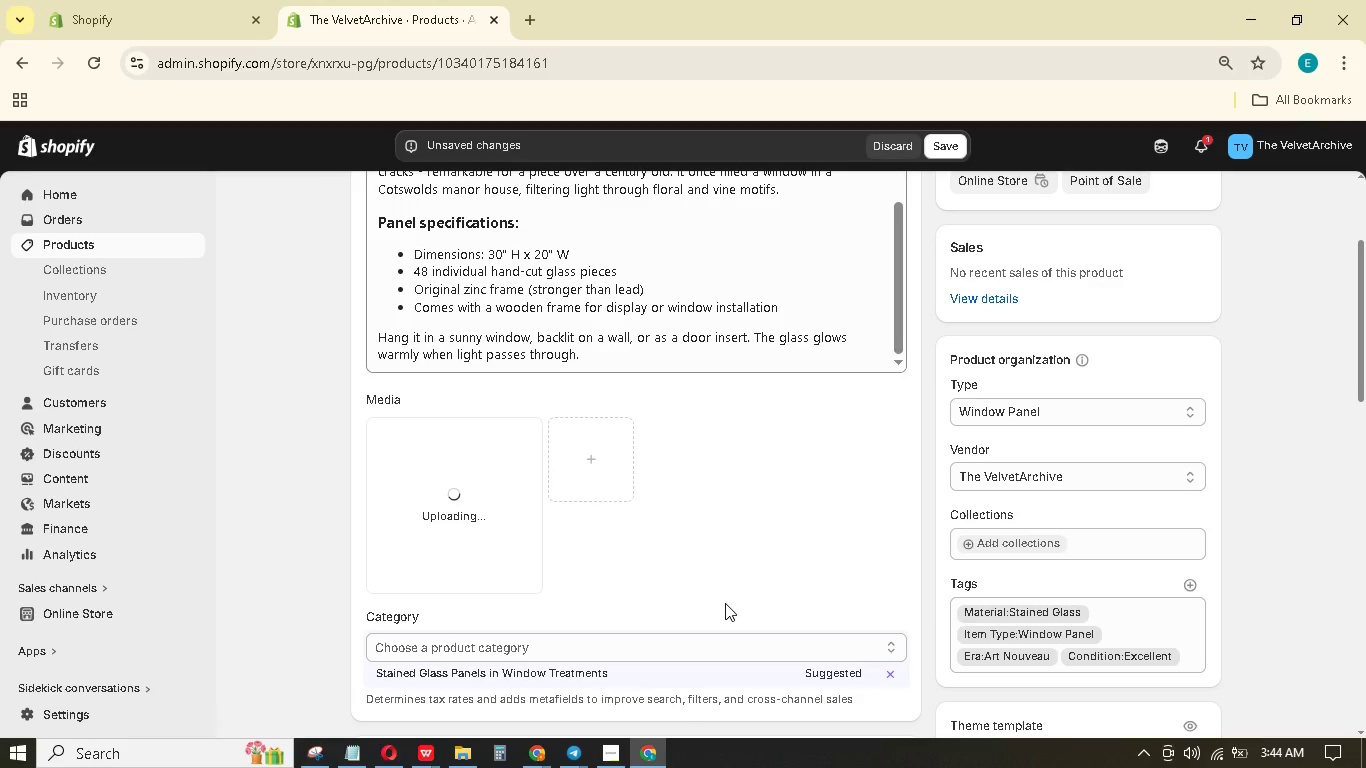 
scroll: coordinate [639, 672], scroll_direction: up, amount: 2.0
 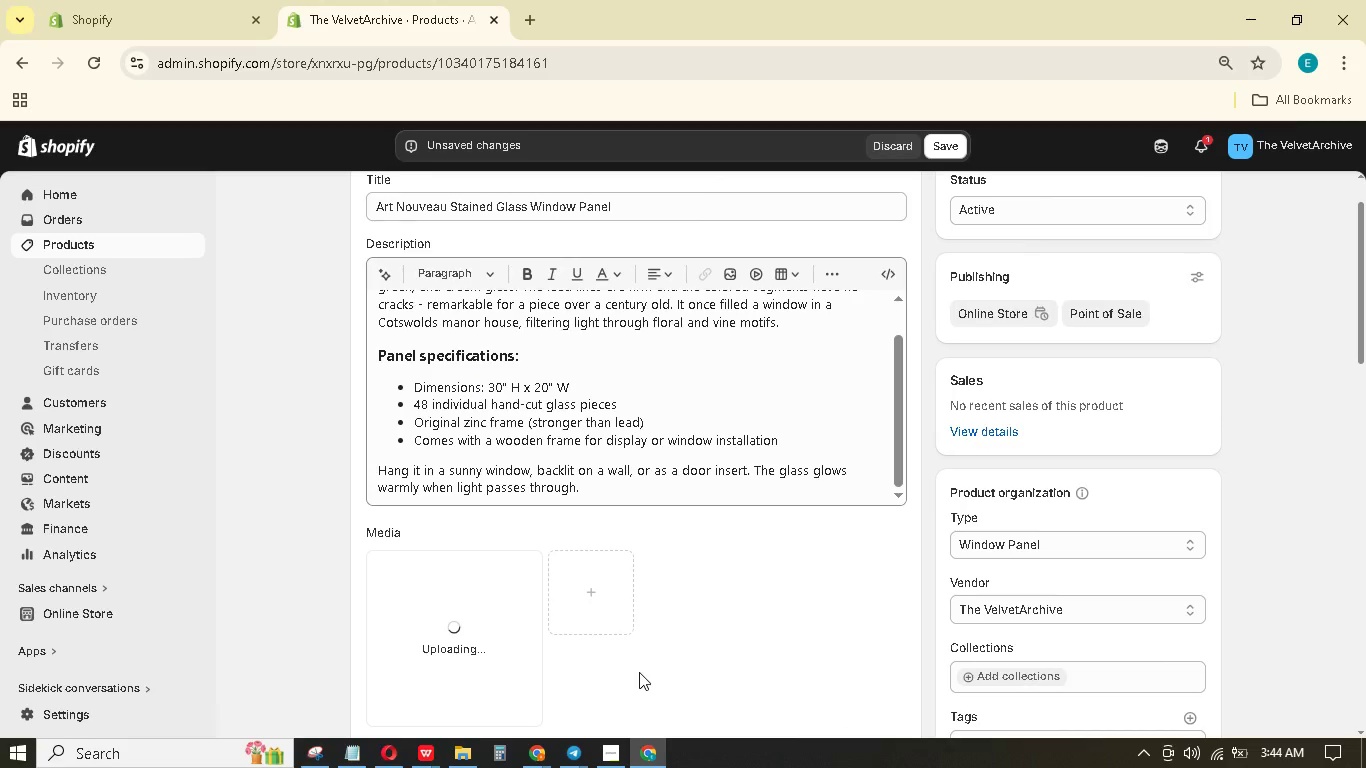 
scroll: coordinate [639, 672], scroll_direction: down, amount: 2.0
 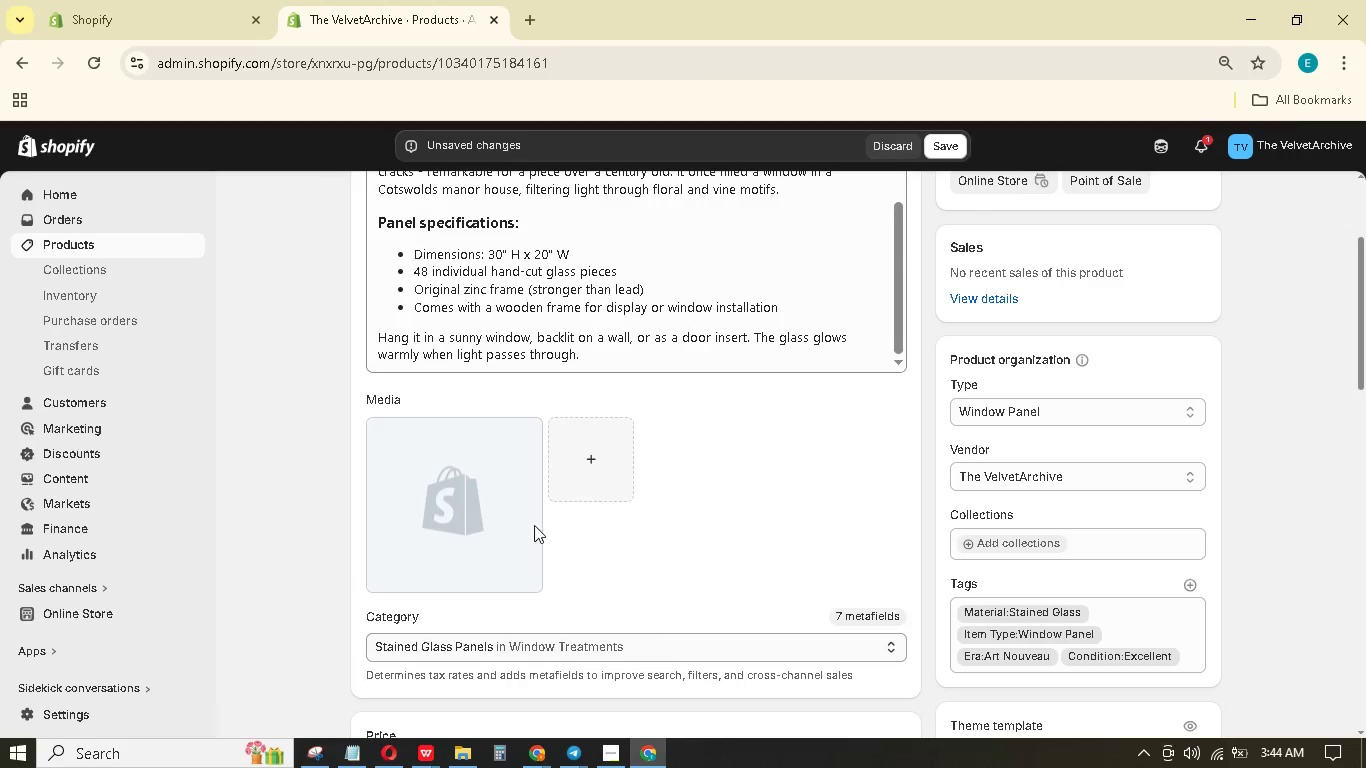 
left_click([510, 508])
 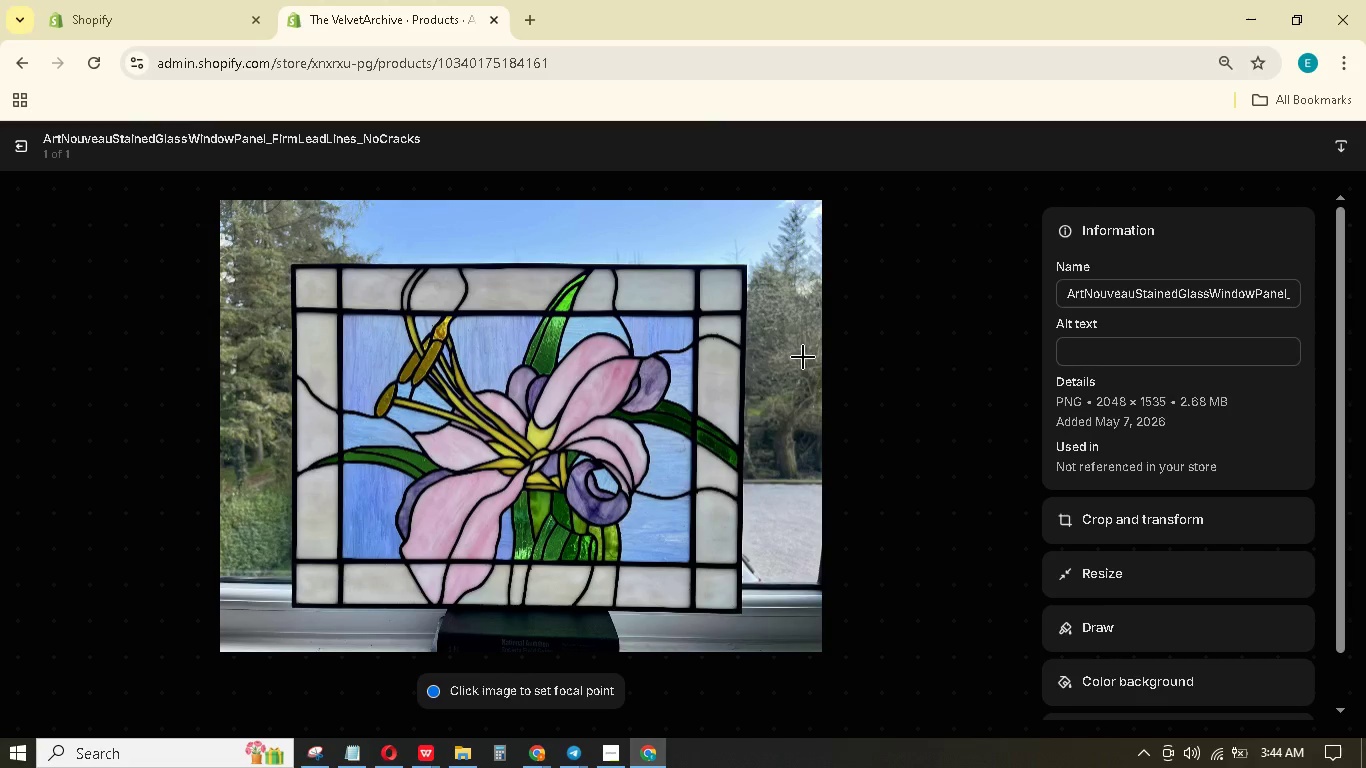 
wait(5.47)
 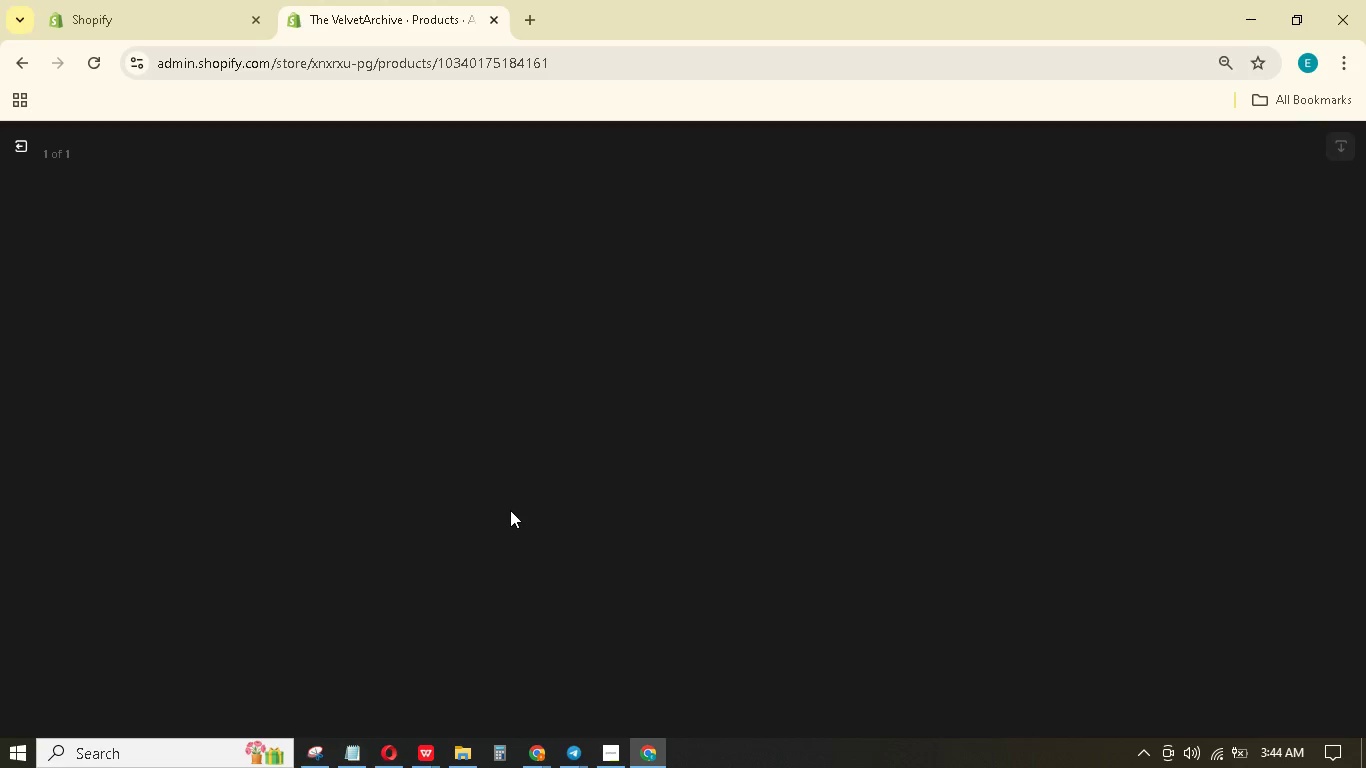 
left_click([1147, 362])
 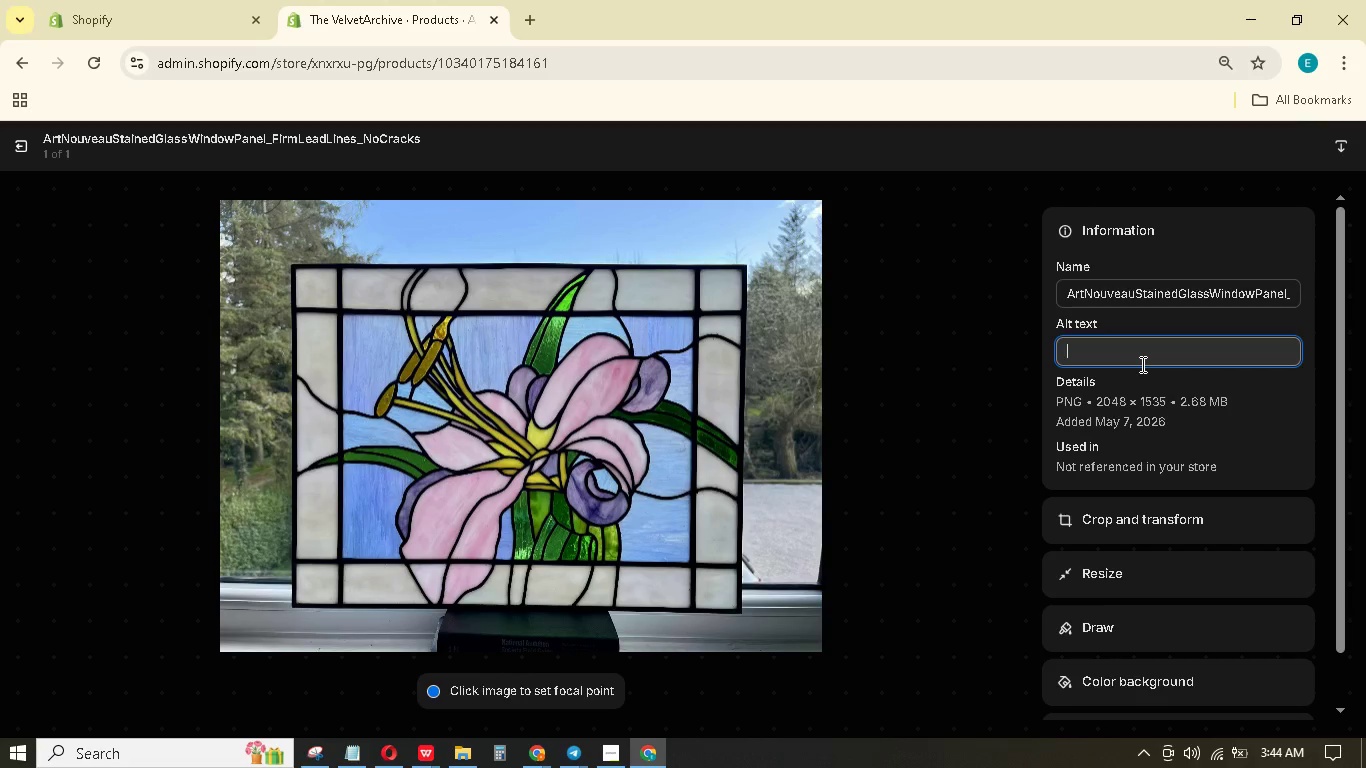 
wait(6.81)
 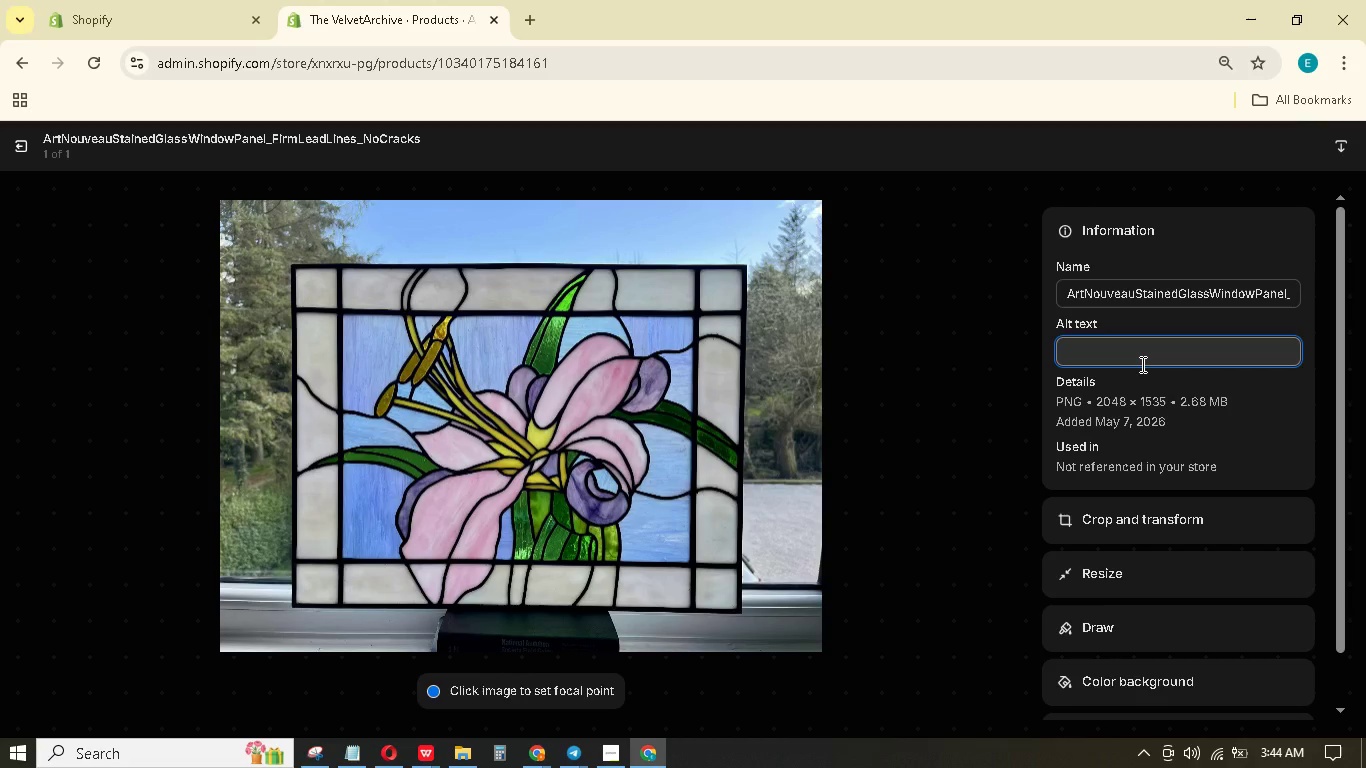 
type(Floral design in ambr ans green)
 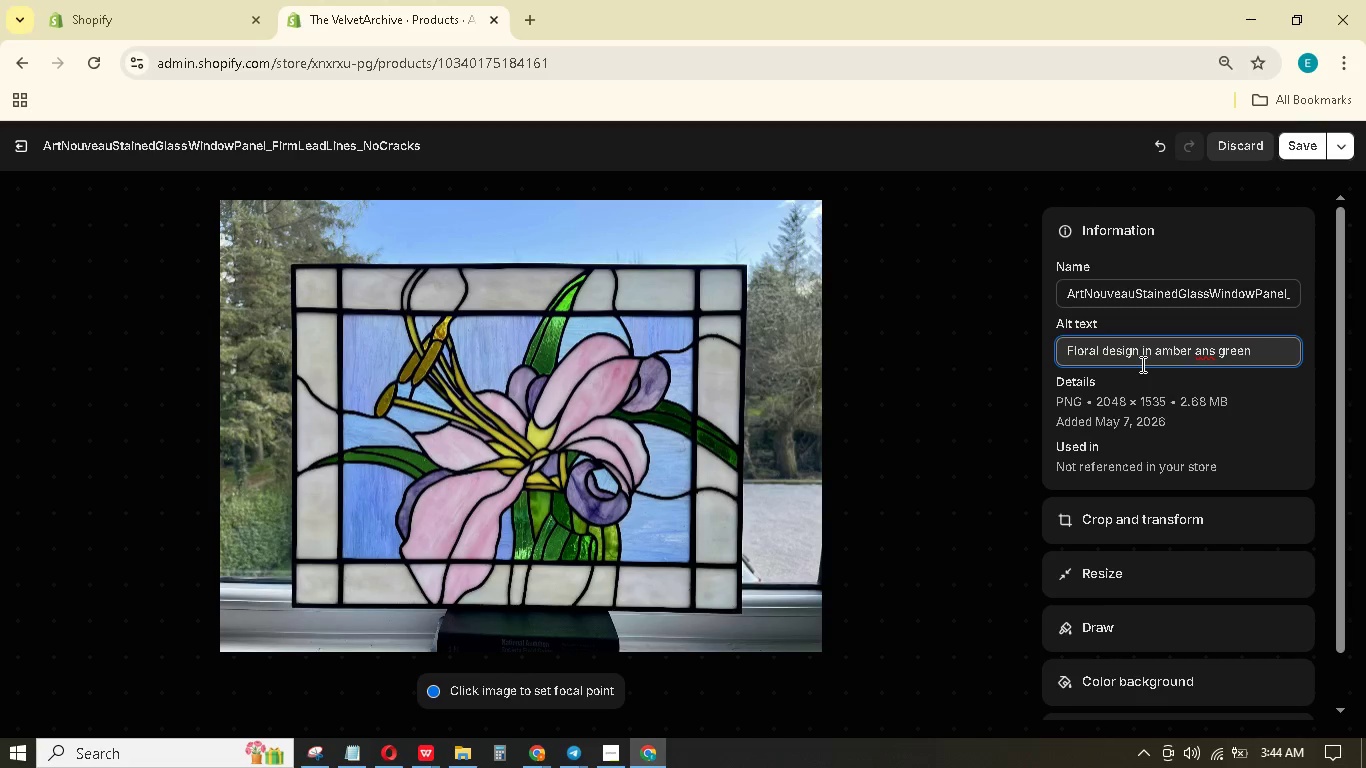 
type(, antique glss)
 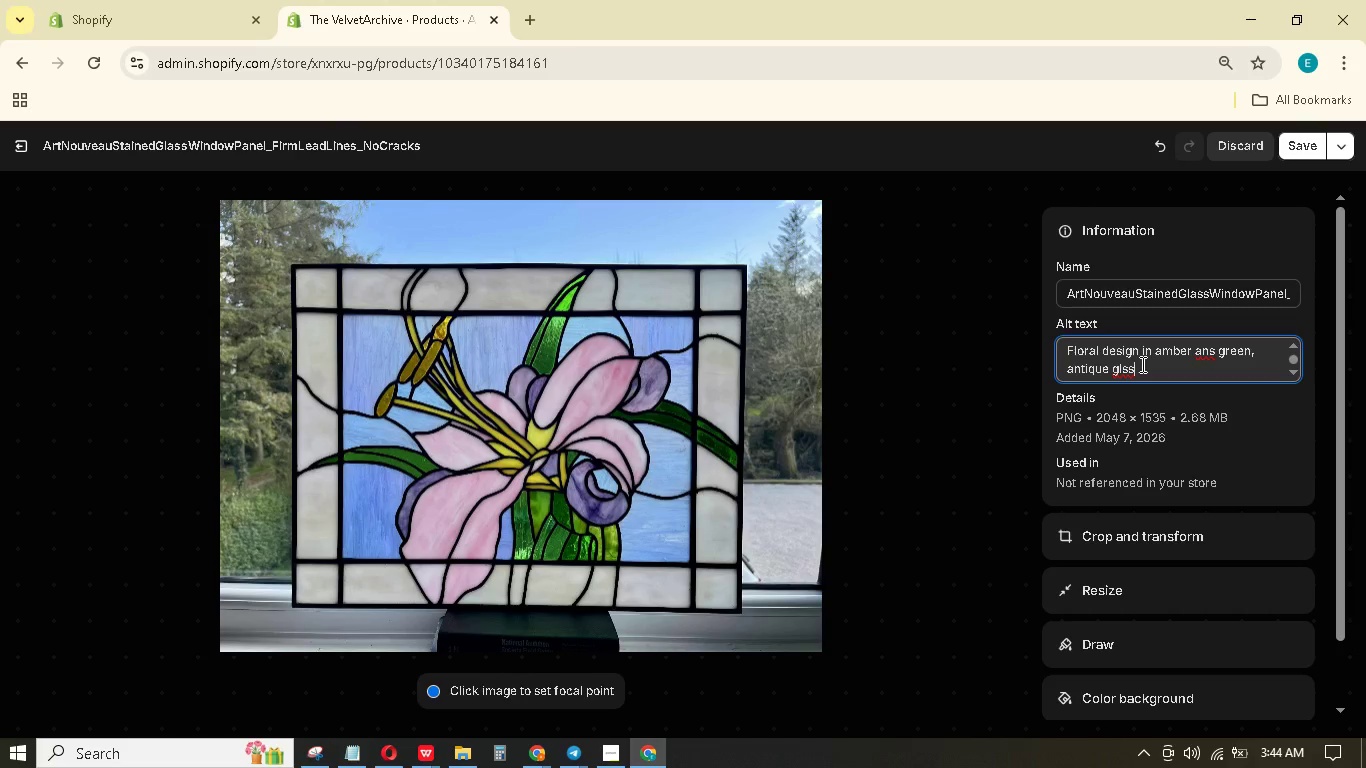 
key(Backspace)
key(Backspace)
type(asss rt.)
 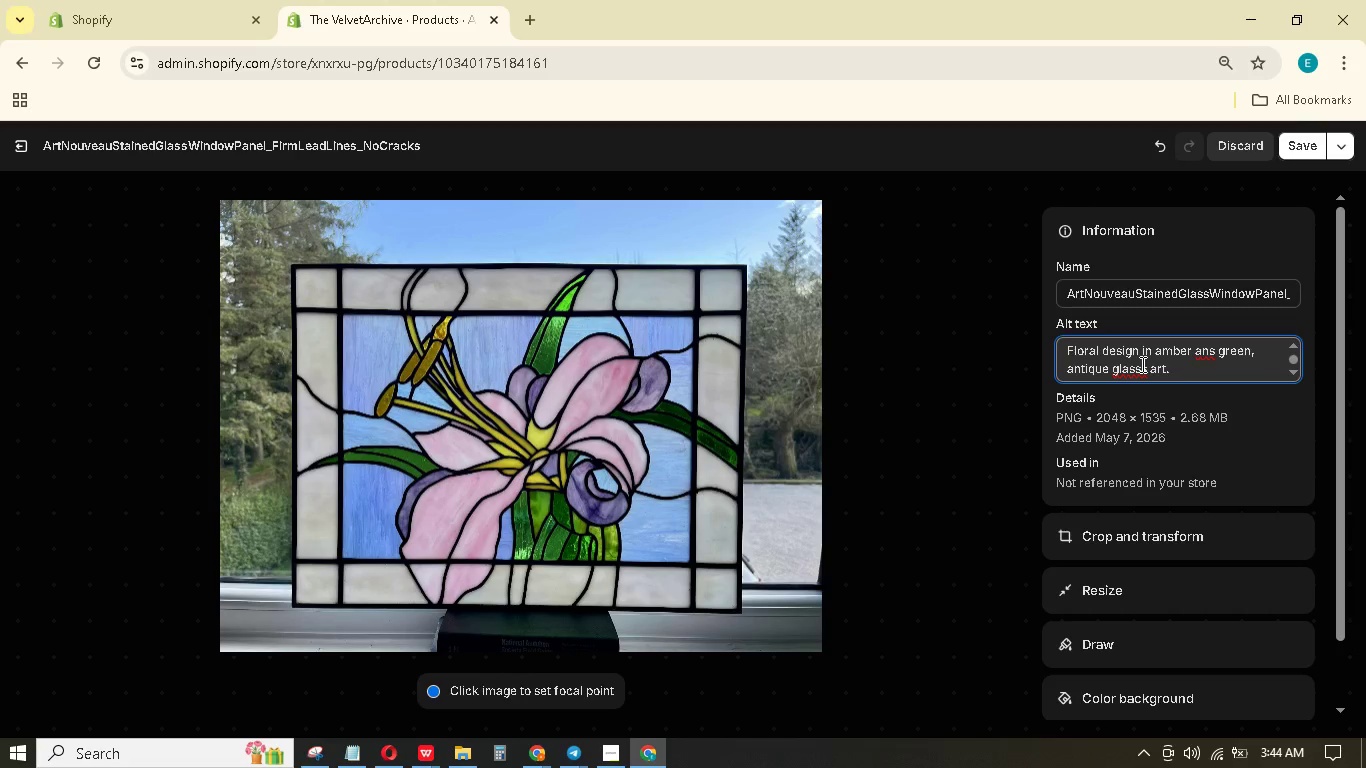 
left_click([1138, 369])
 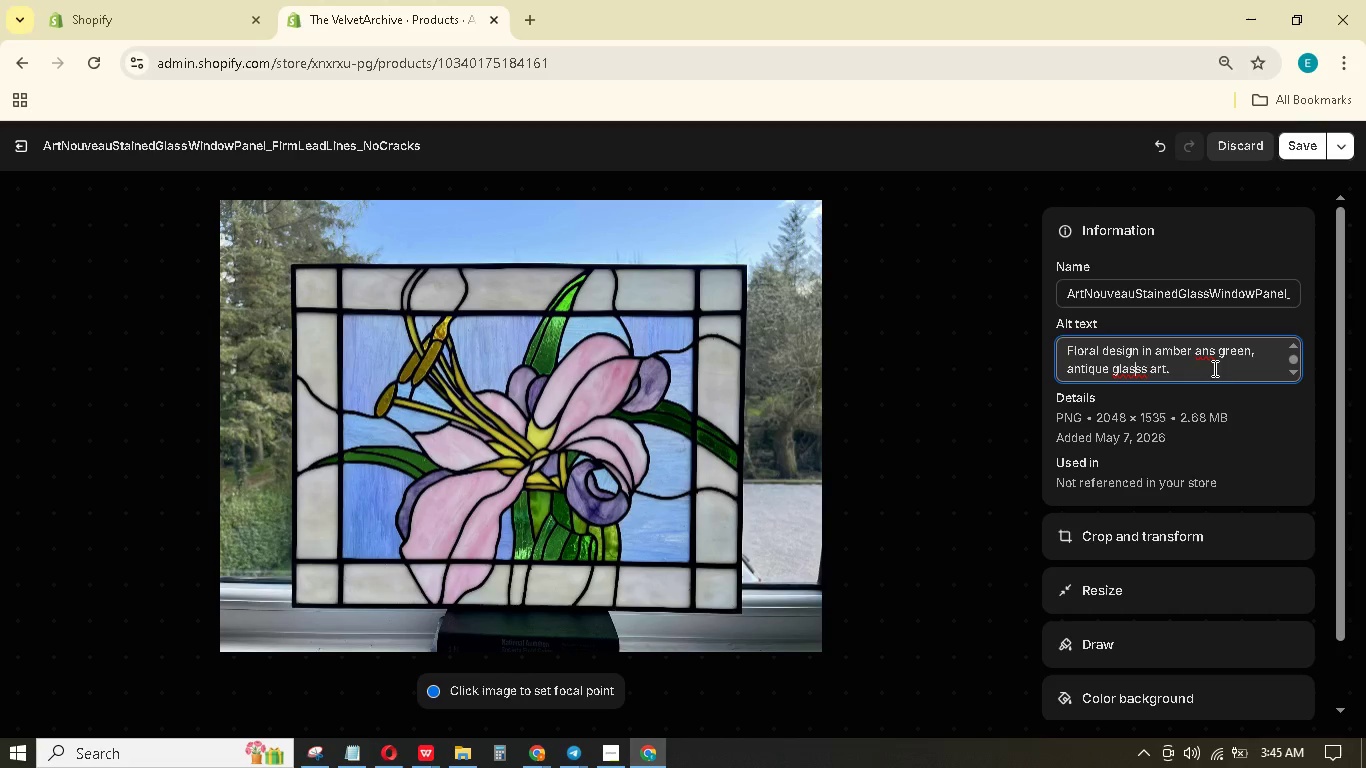 
key(Backspace)
 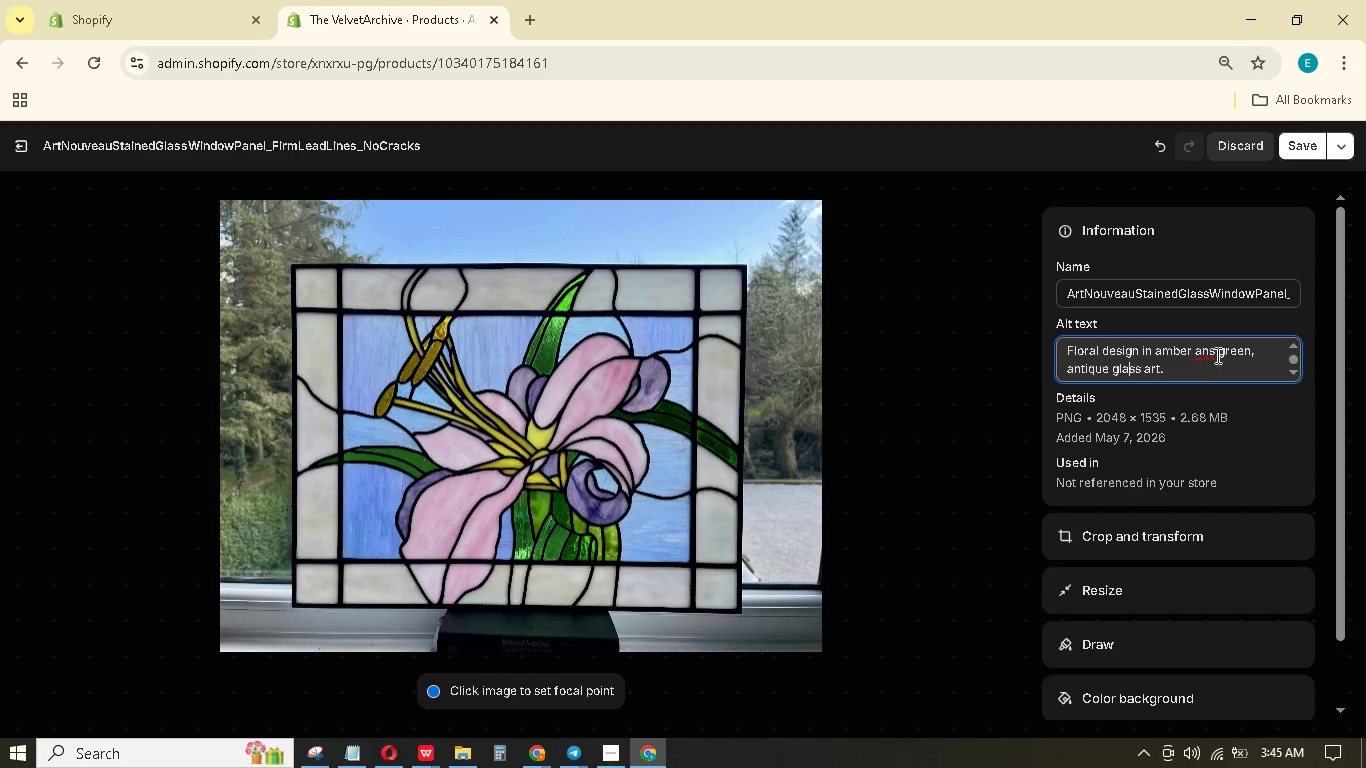 
double_click([1215, 353])
 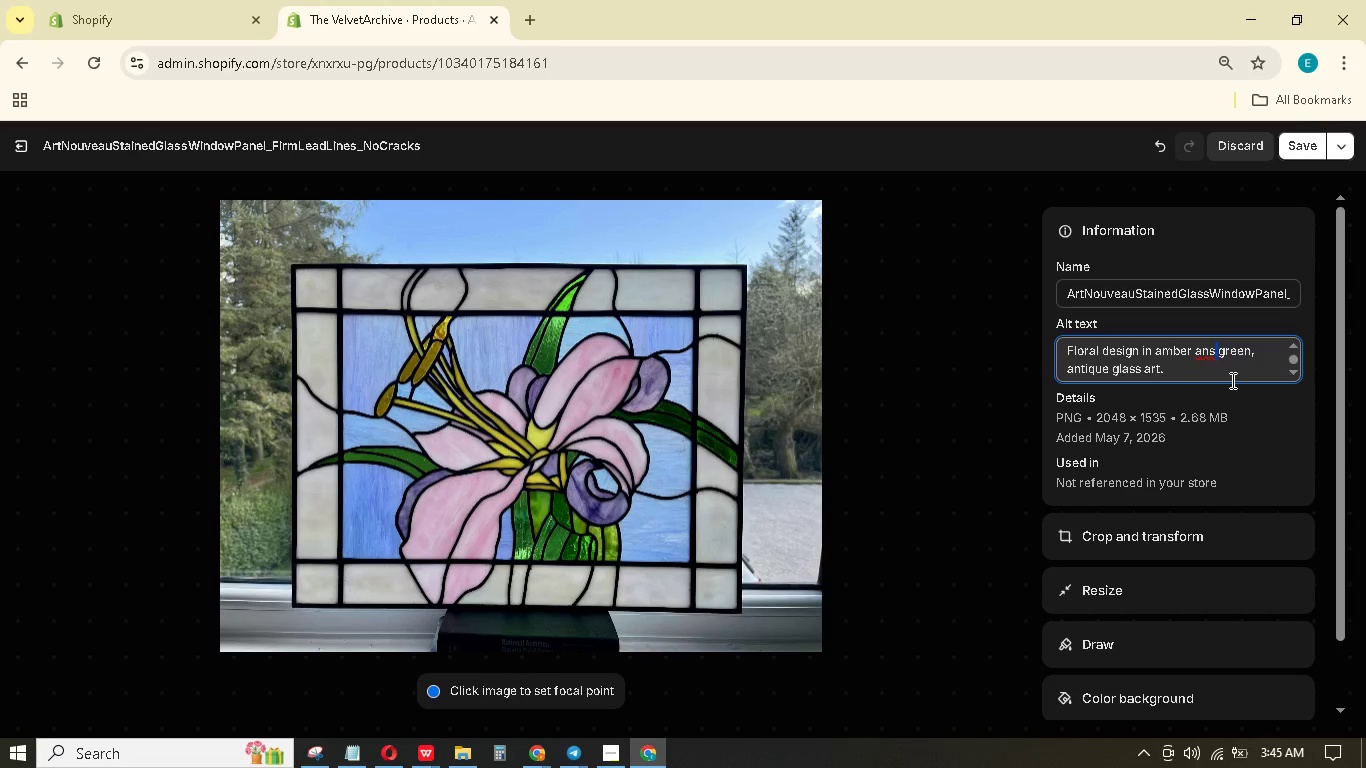 
key(ArrowLeft)
 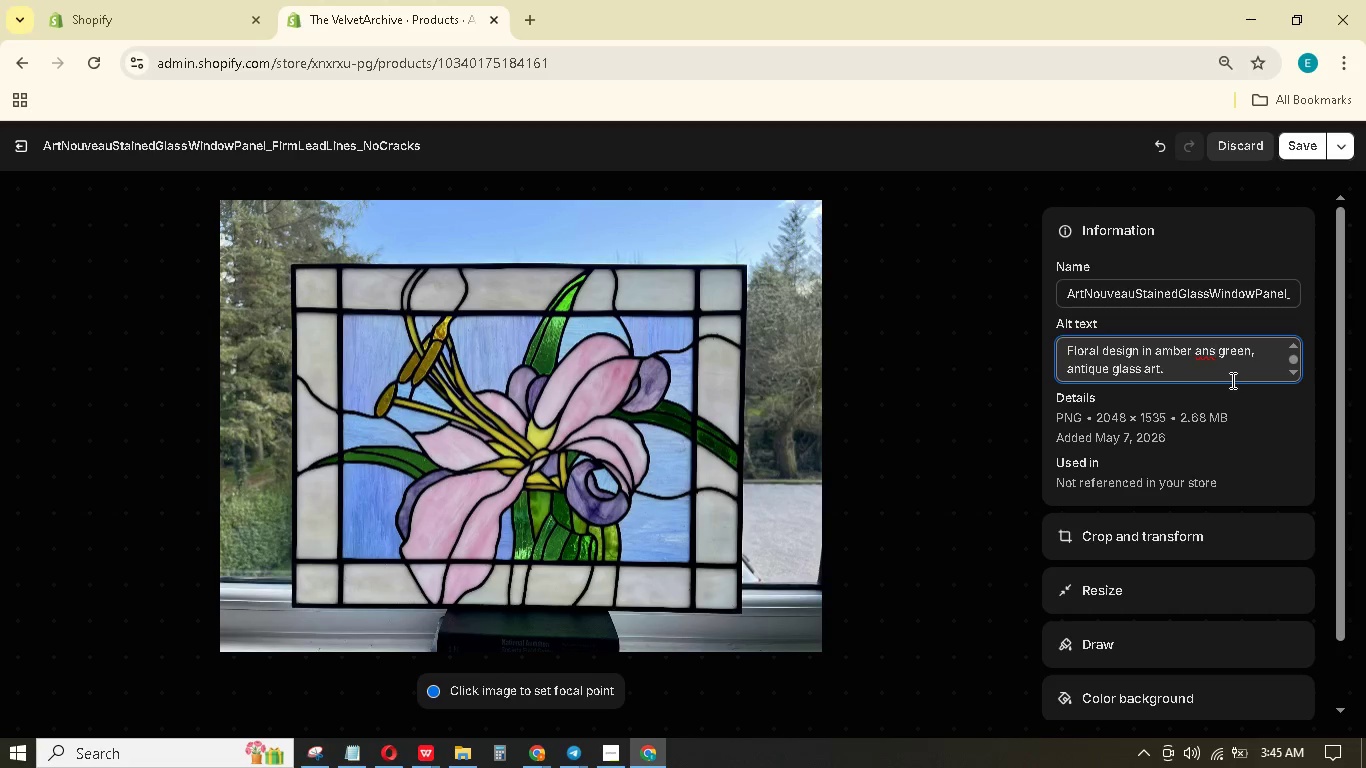 
key(Backspace)
 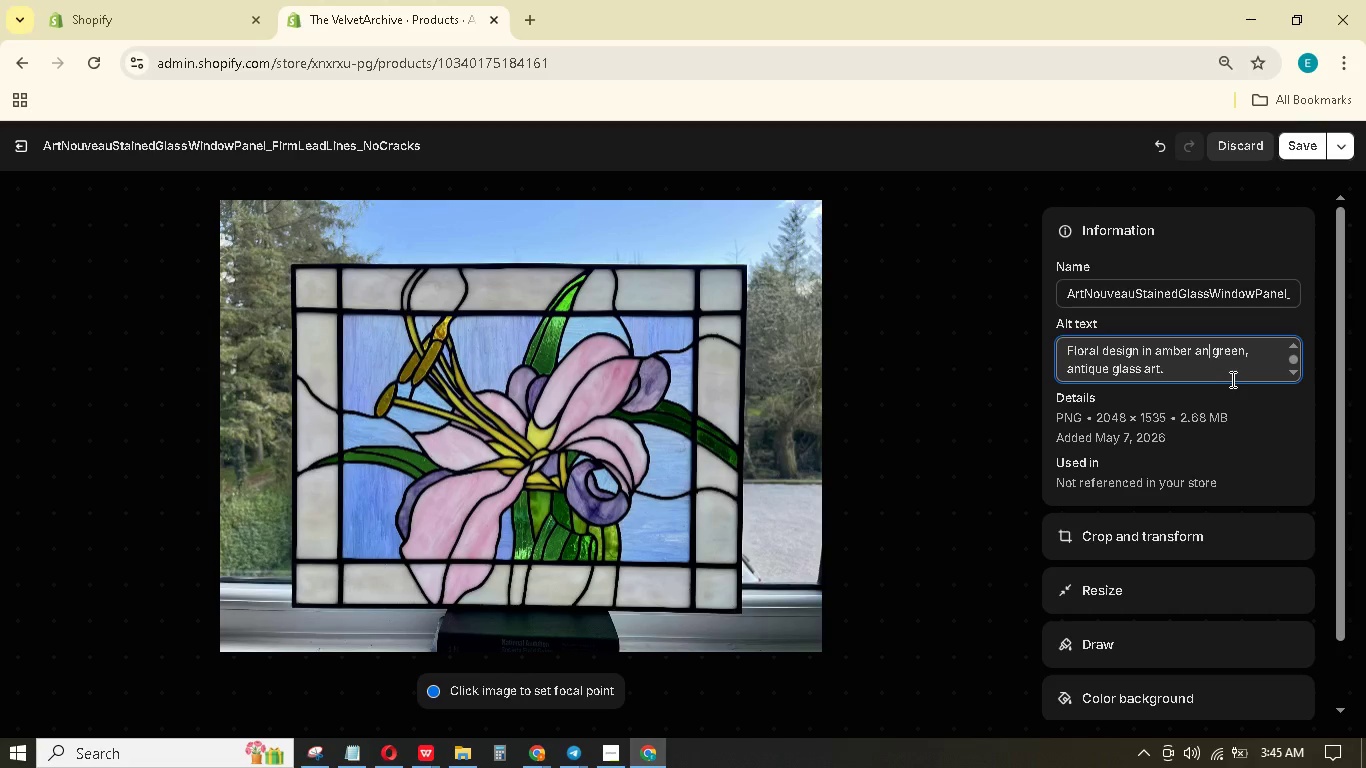 
key(D)
 